 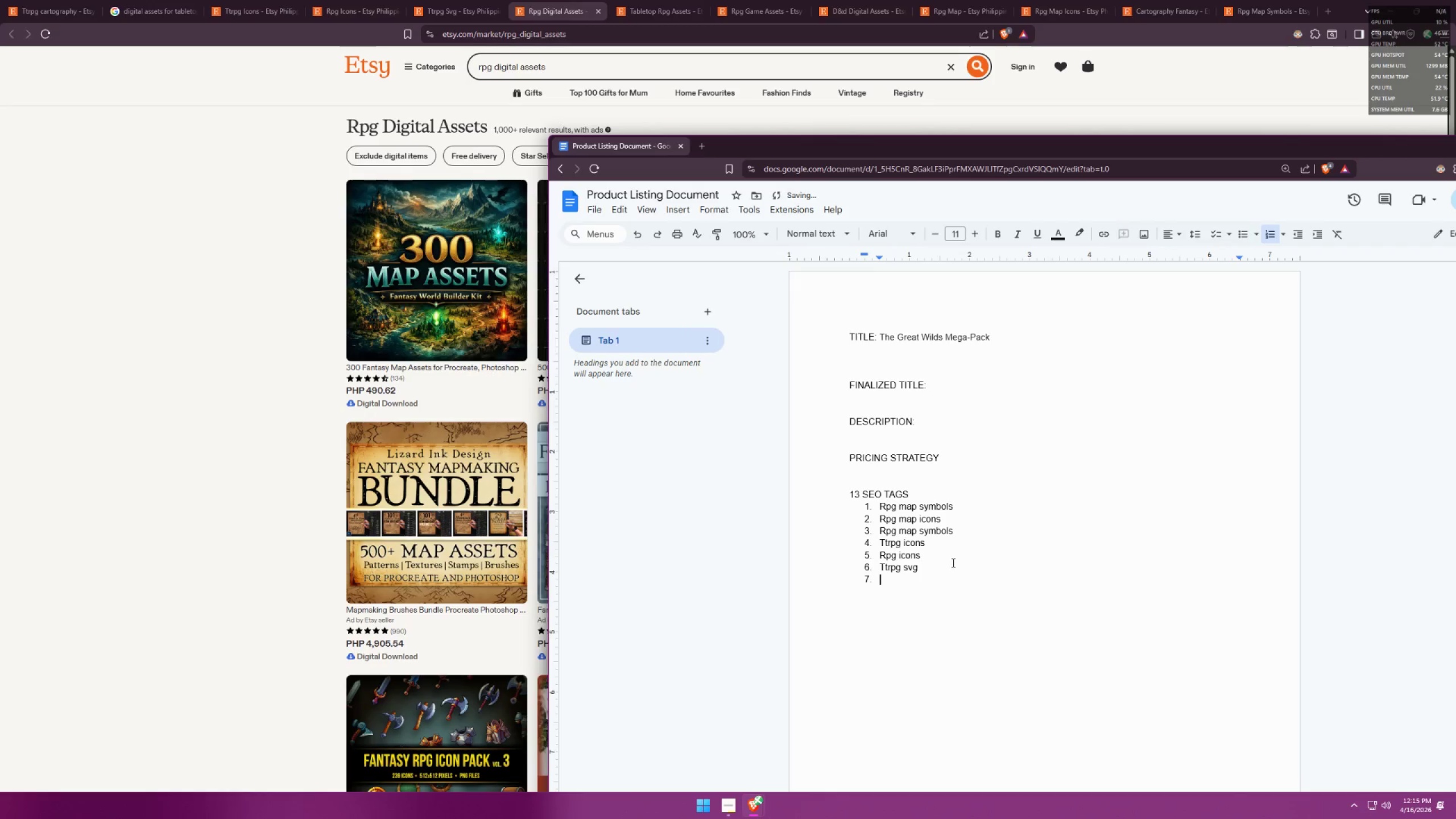 
type(rpg digital ase)
key(Backspace)
type(sets)
 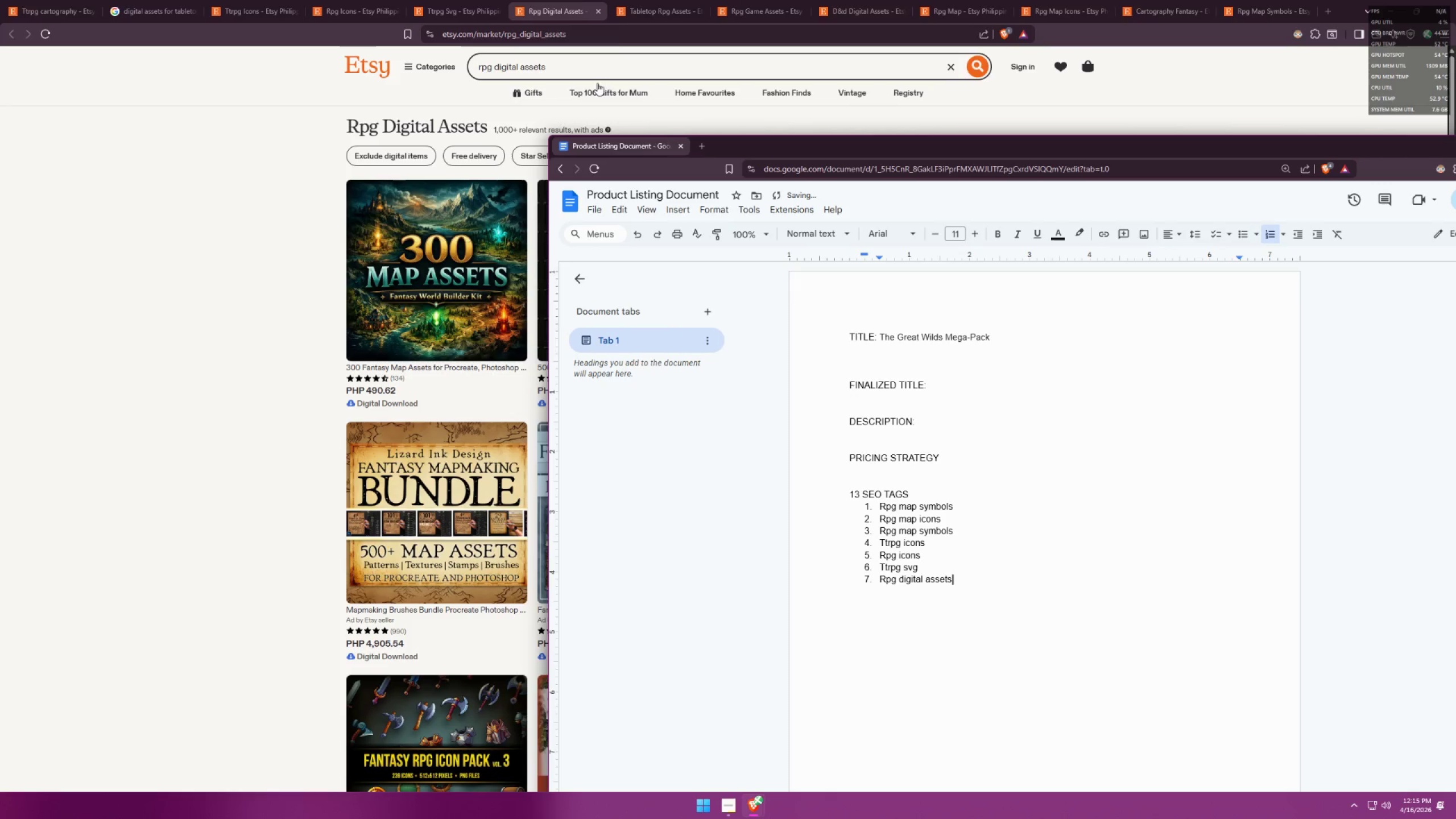 
left_click([637, 0])
 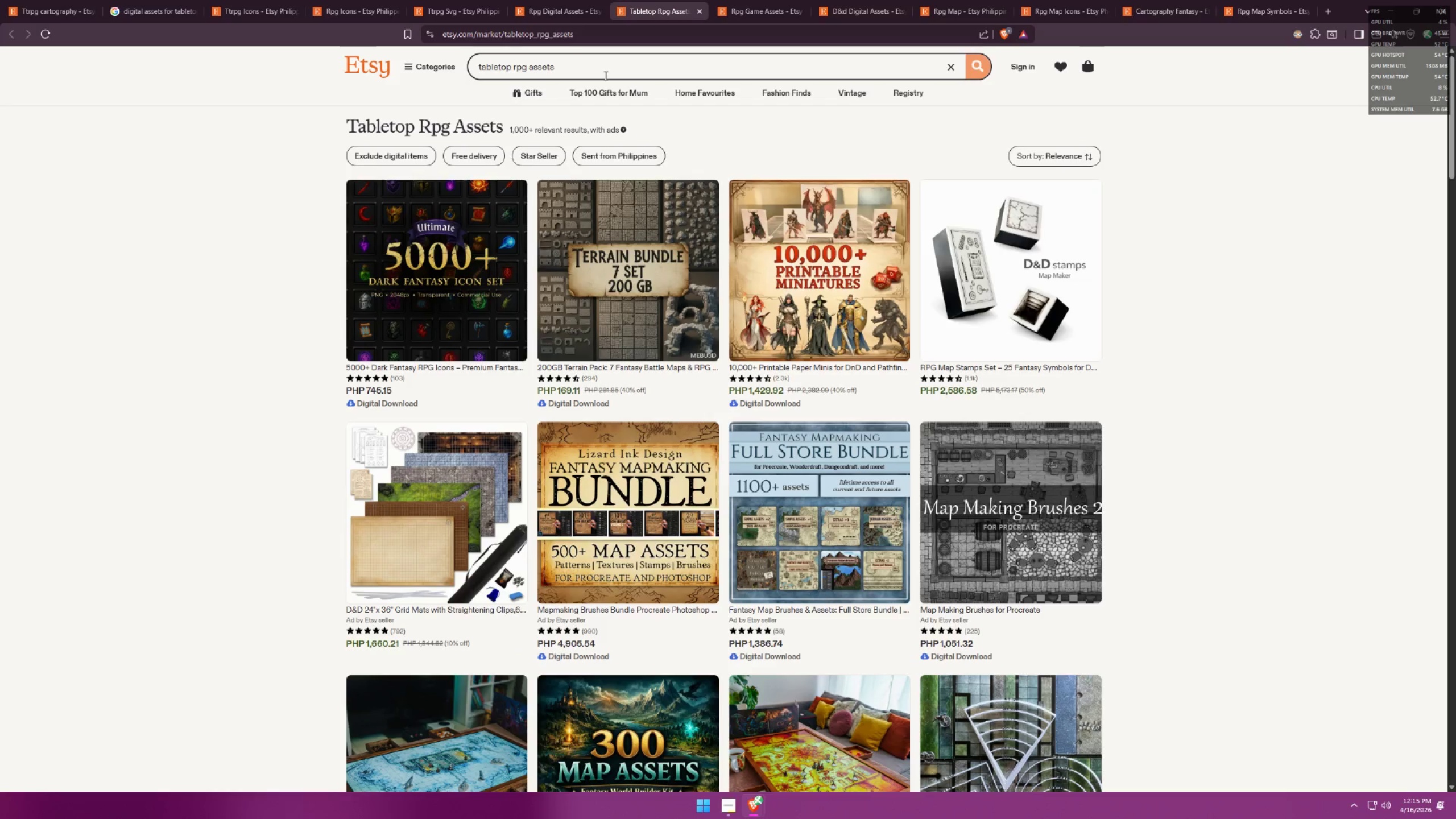 
left_click([555, 0])
 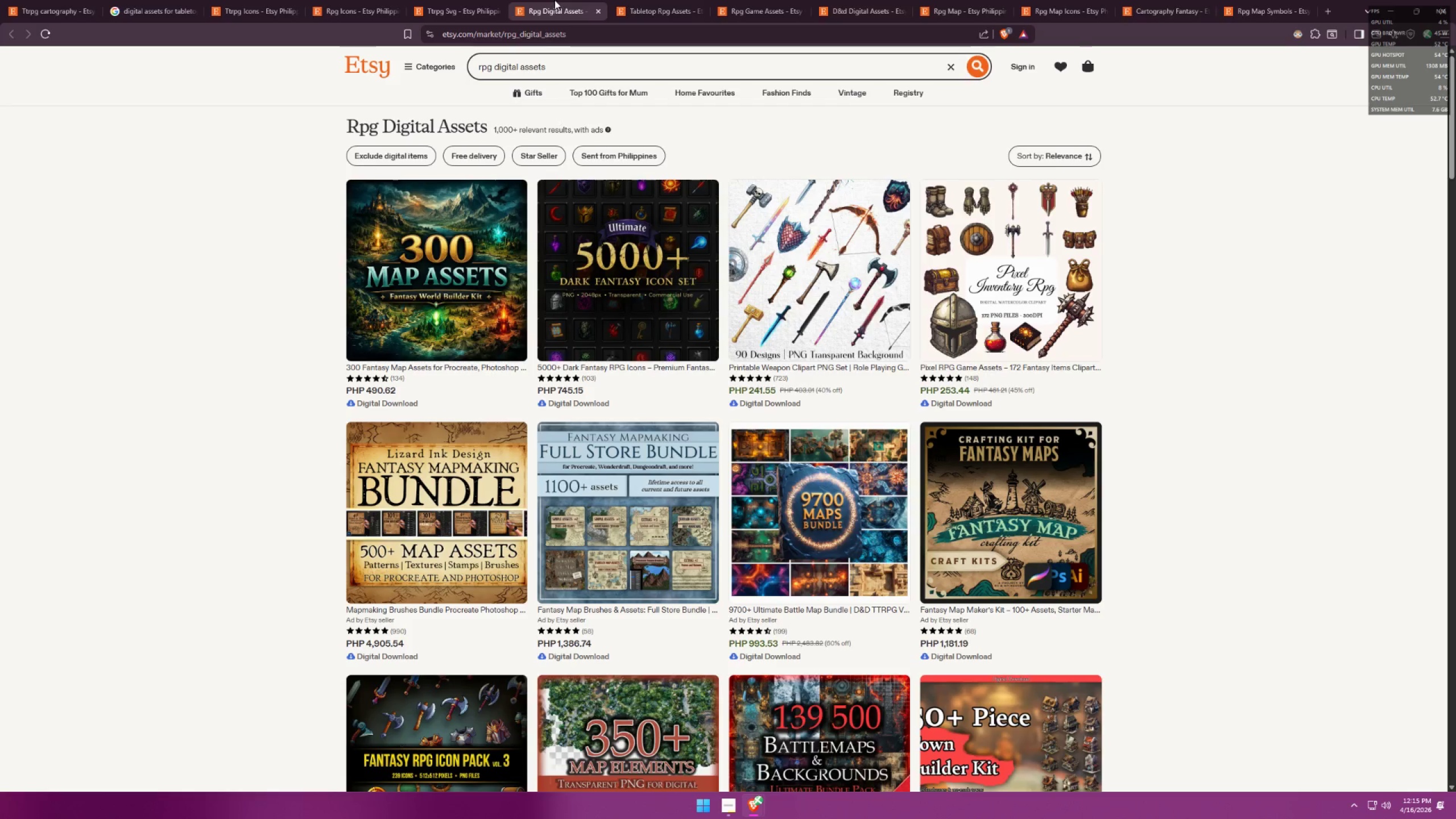 
left_click([637, 0])
 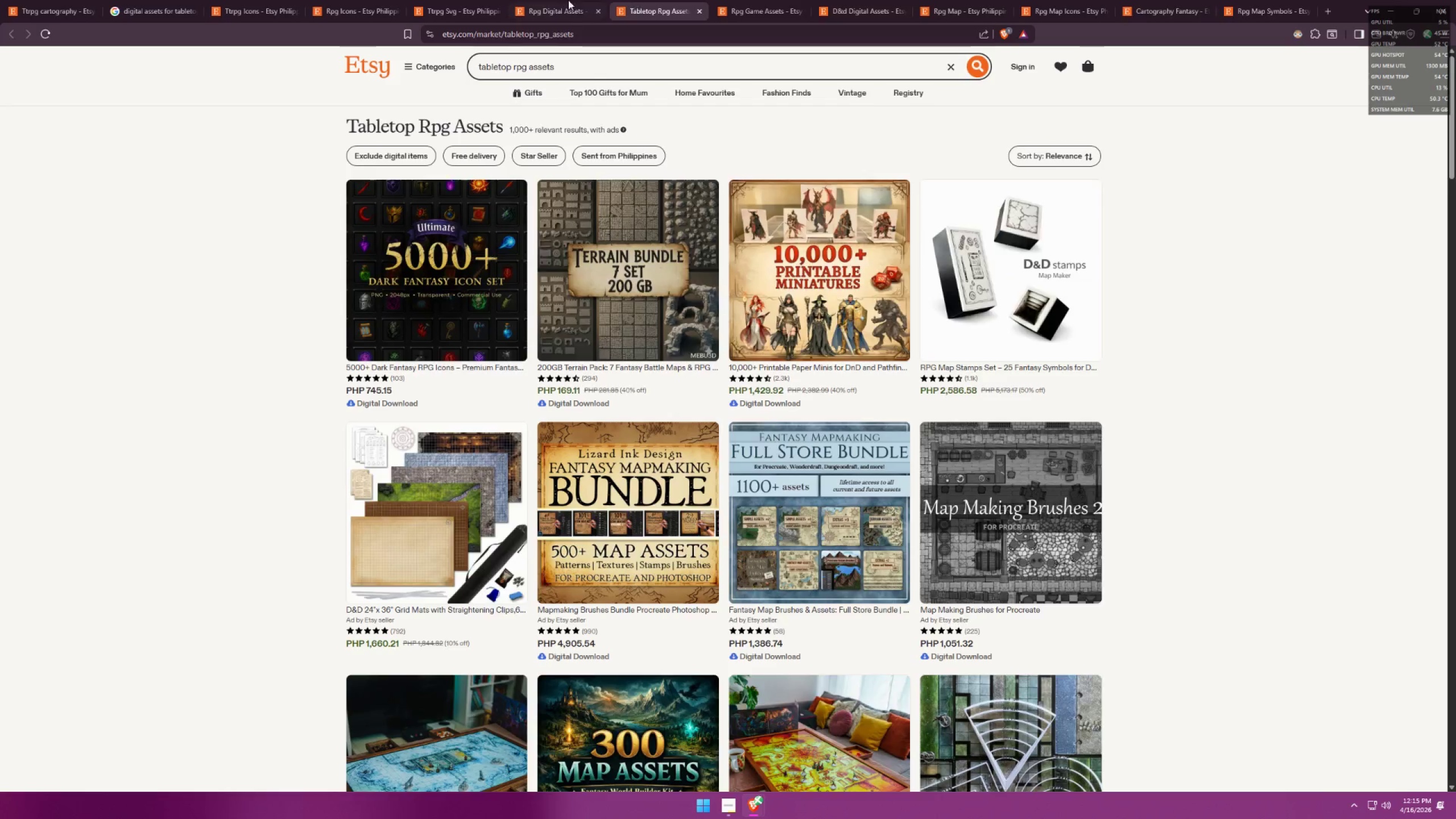 
double_click([664, 0])
 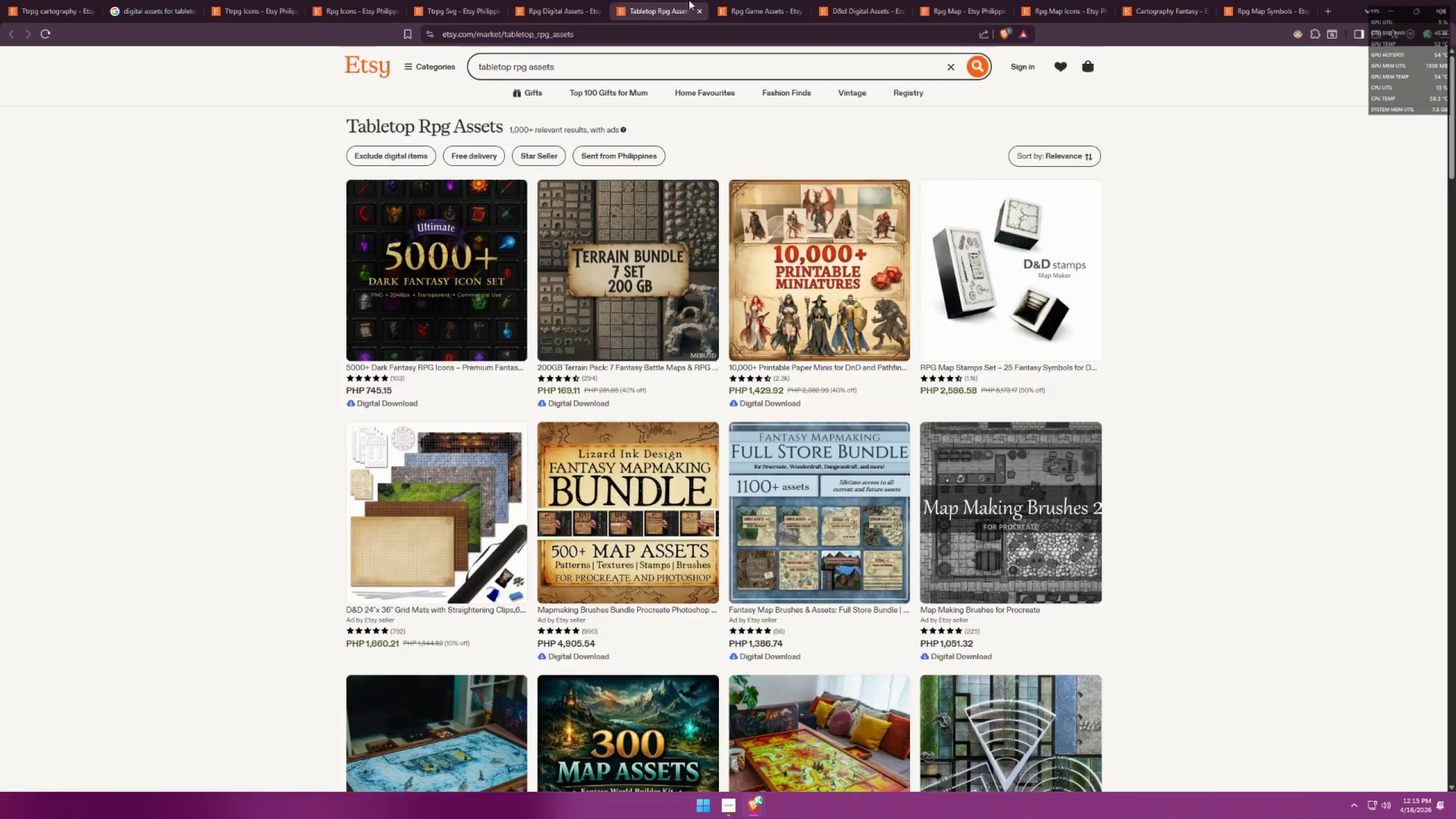 
triple_click([753, 0])
 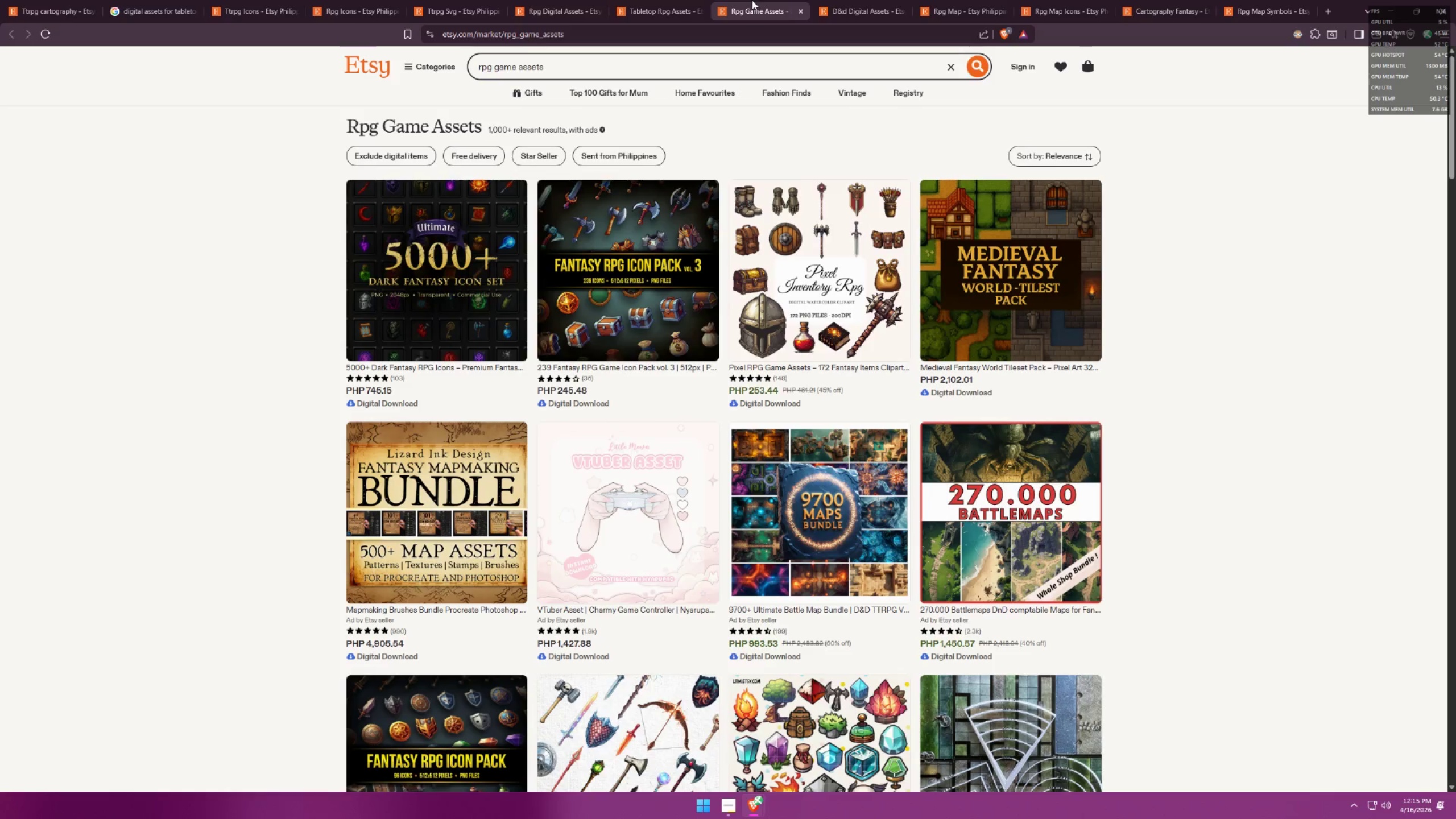 
left_click([669, 0])
 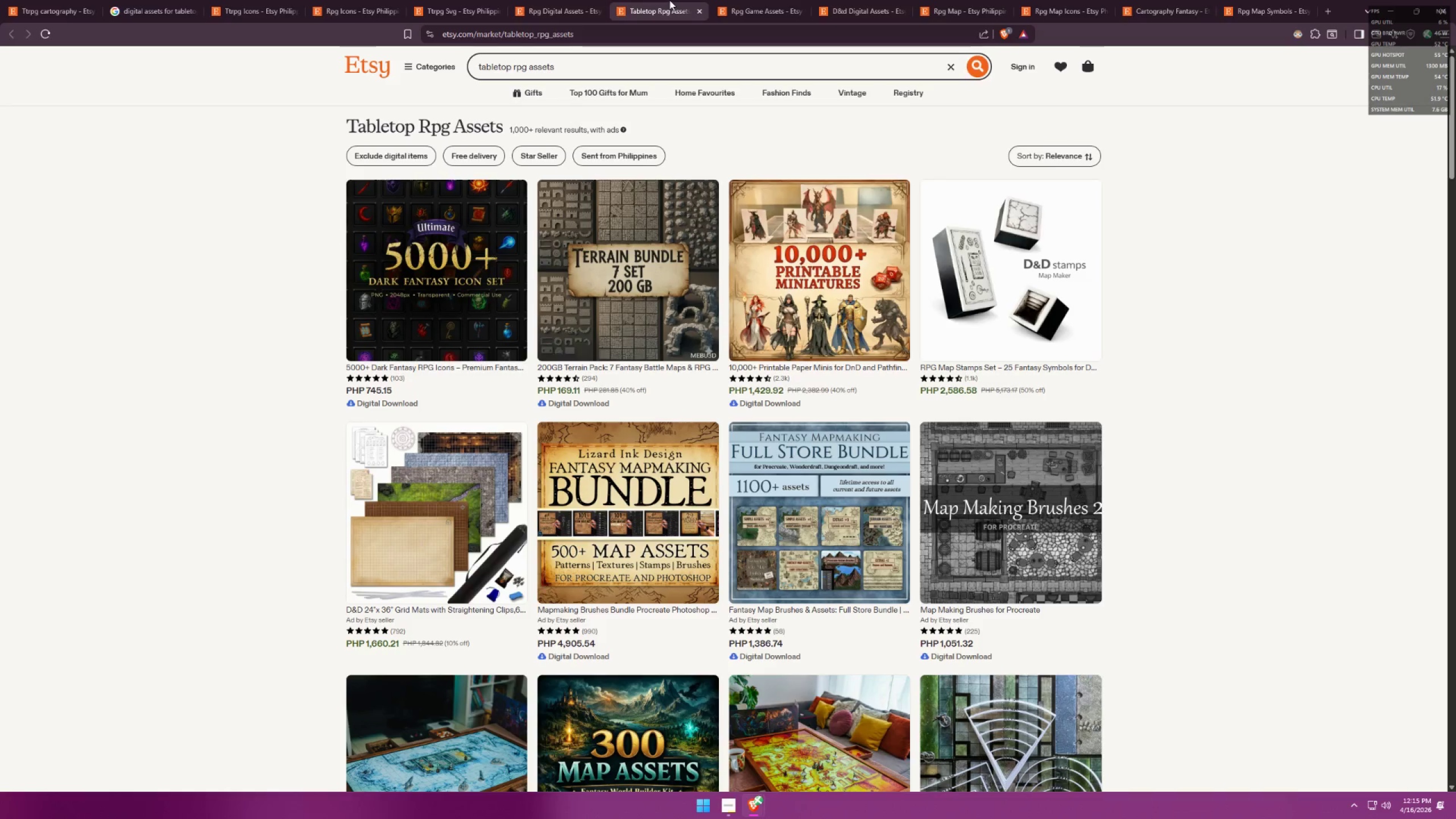 
left_click([764, 0])
 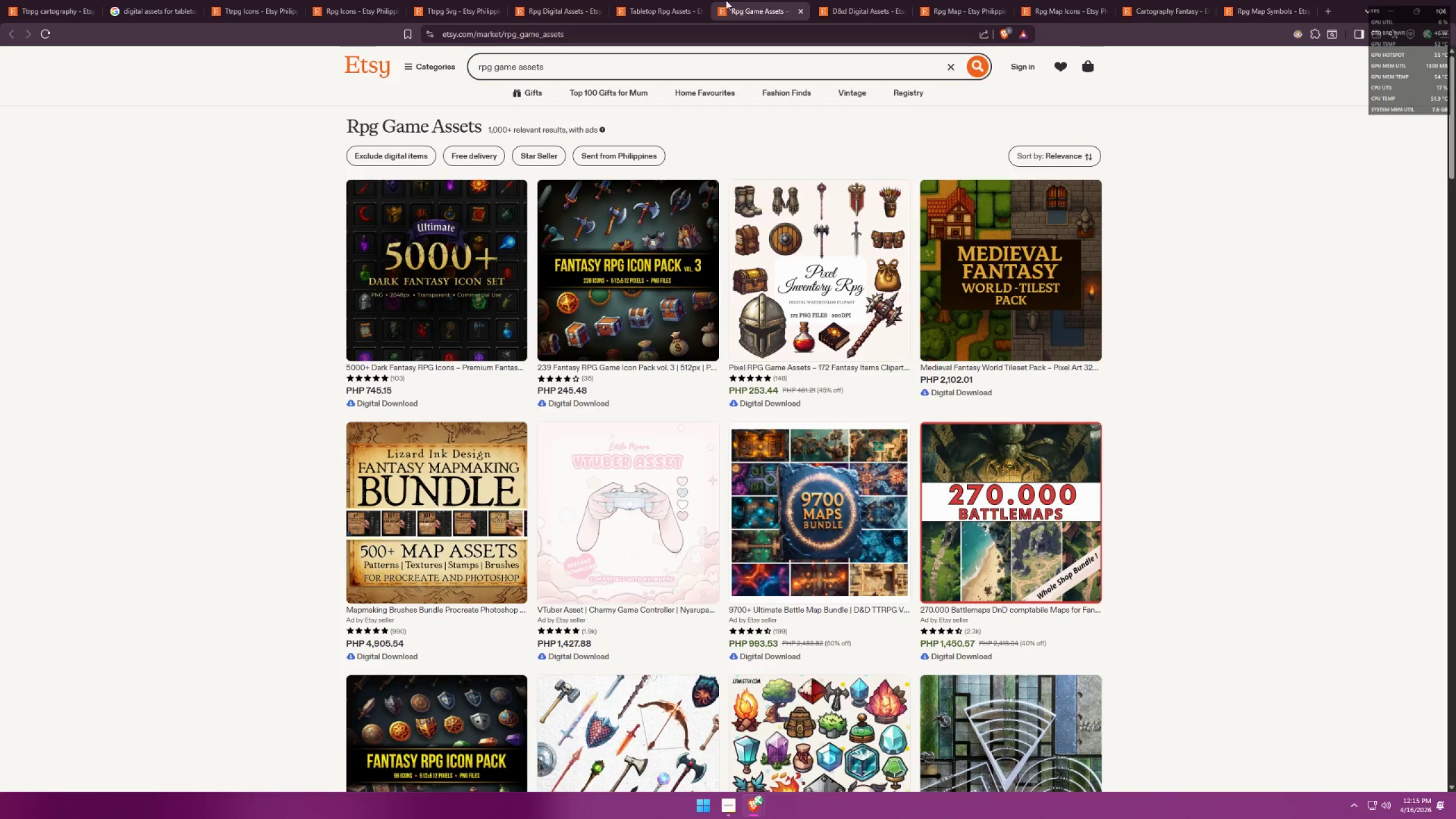 
left_click([661, 0])
 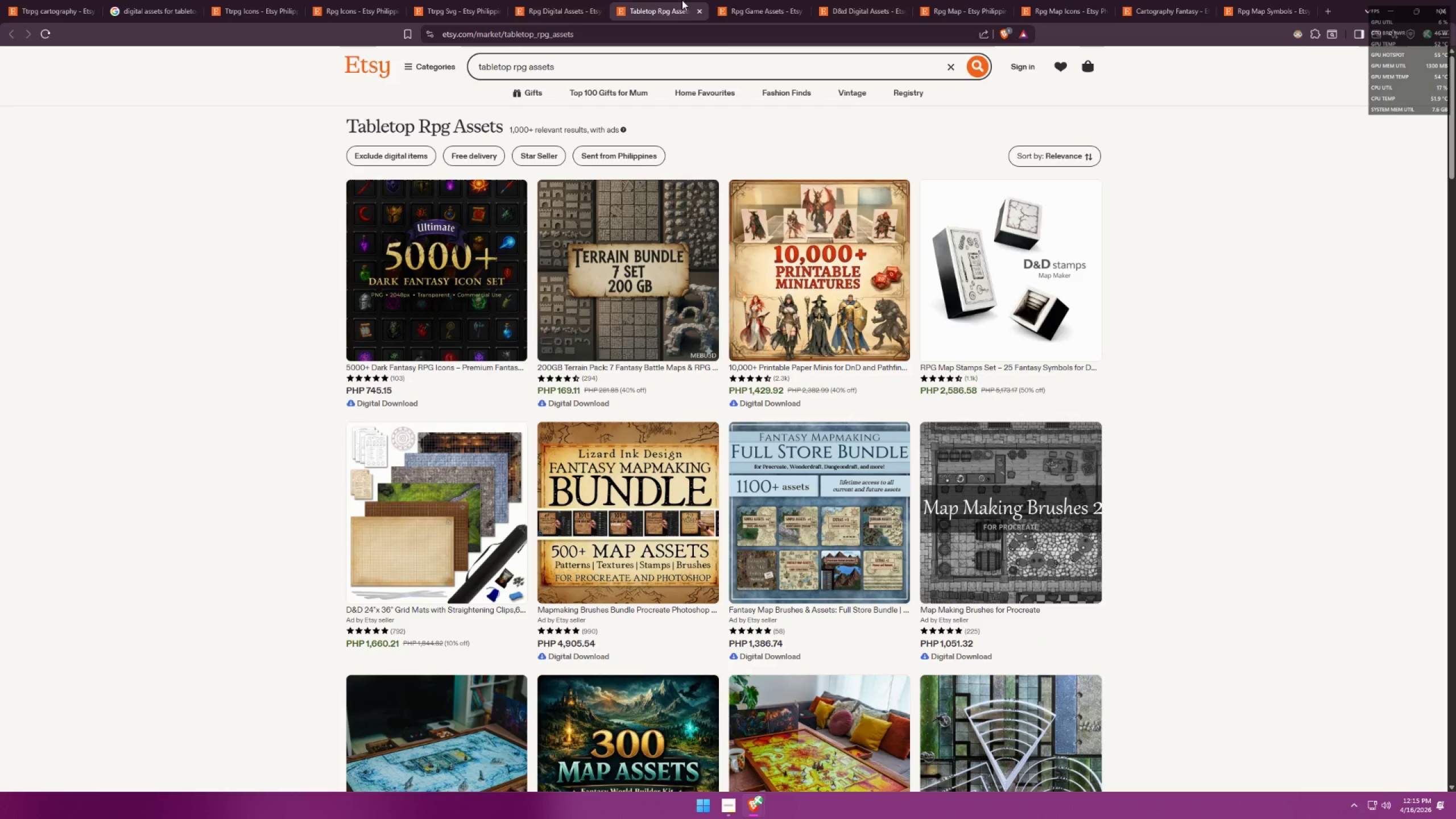 
left_click([741, 0])
 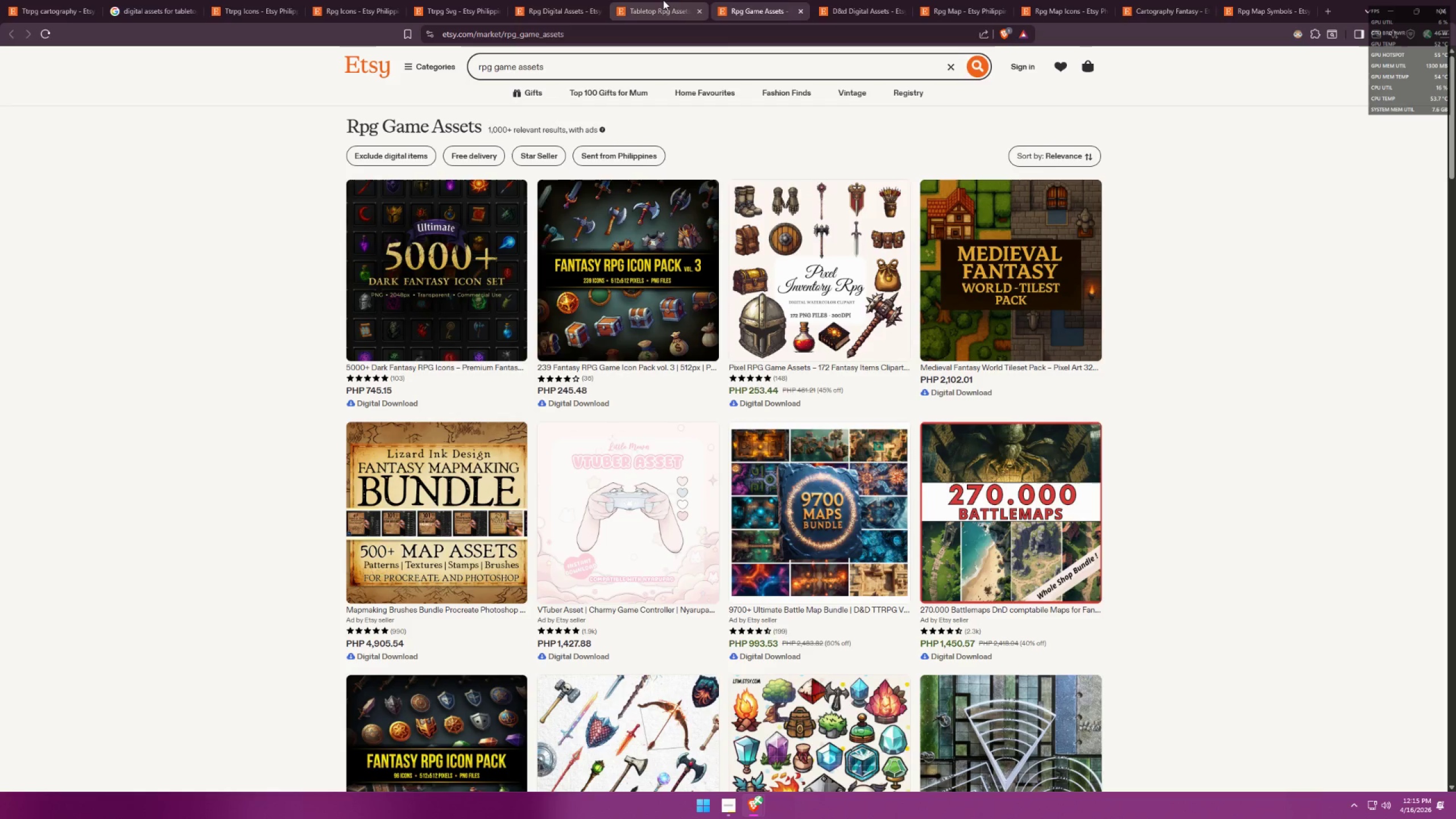 
mouse_move([630, 12])
 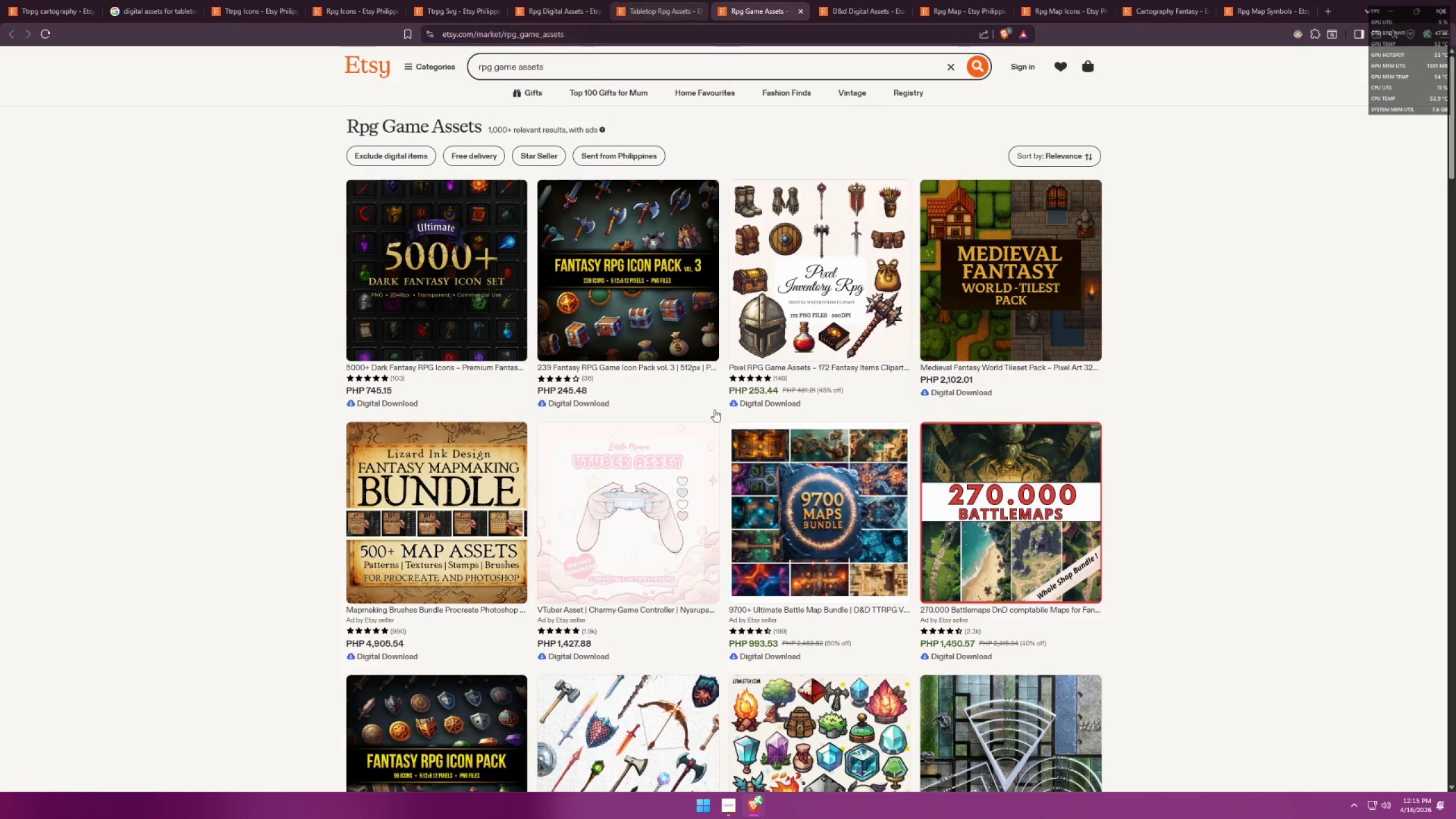 
scroll: coordinate [717, 408], scroll_direction: down, amount: 6.0
 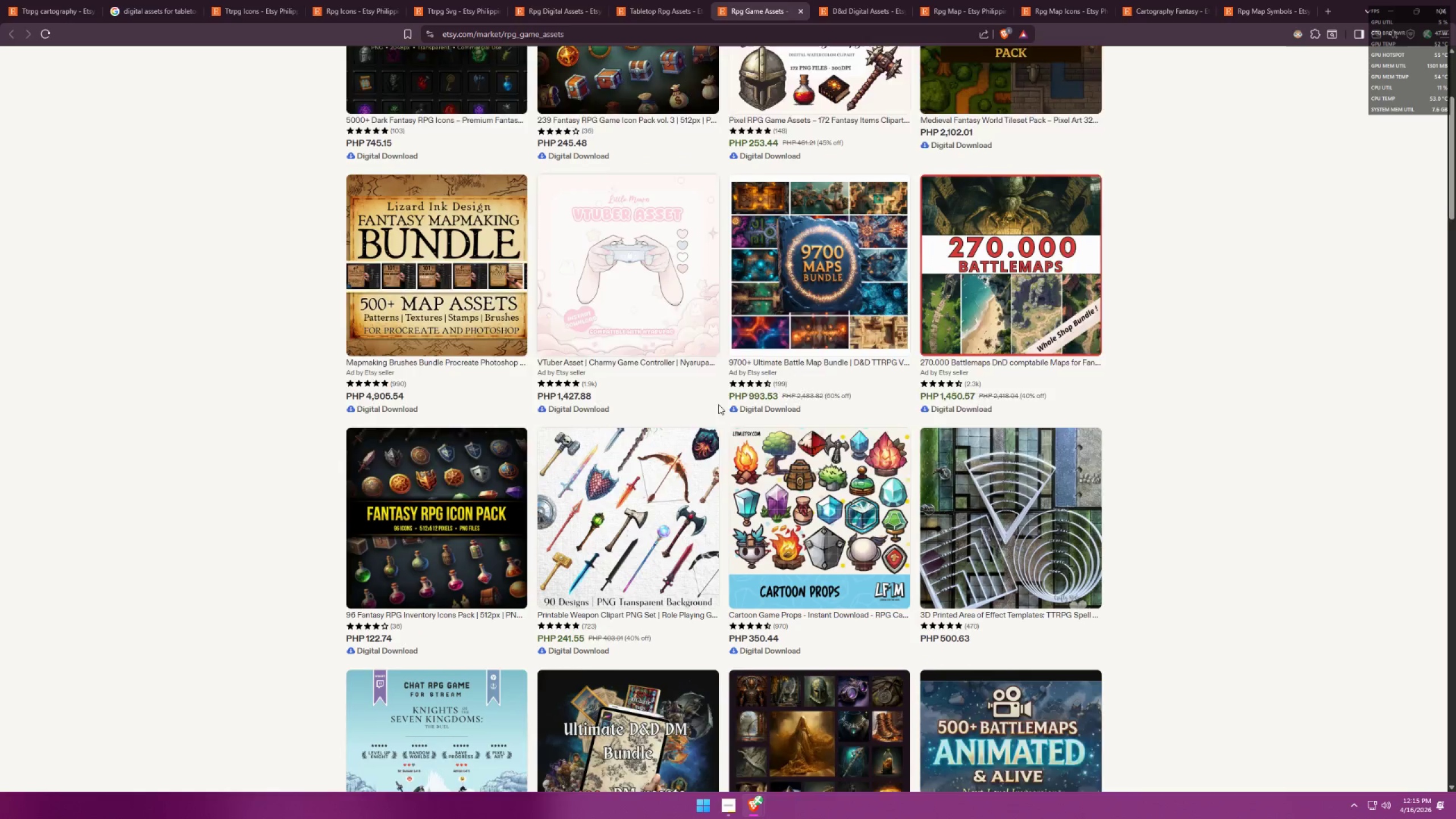 
mouse_move([708, 401])
 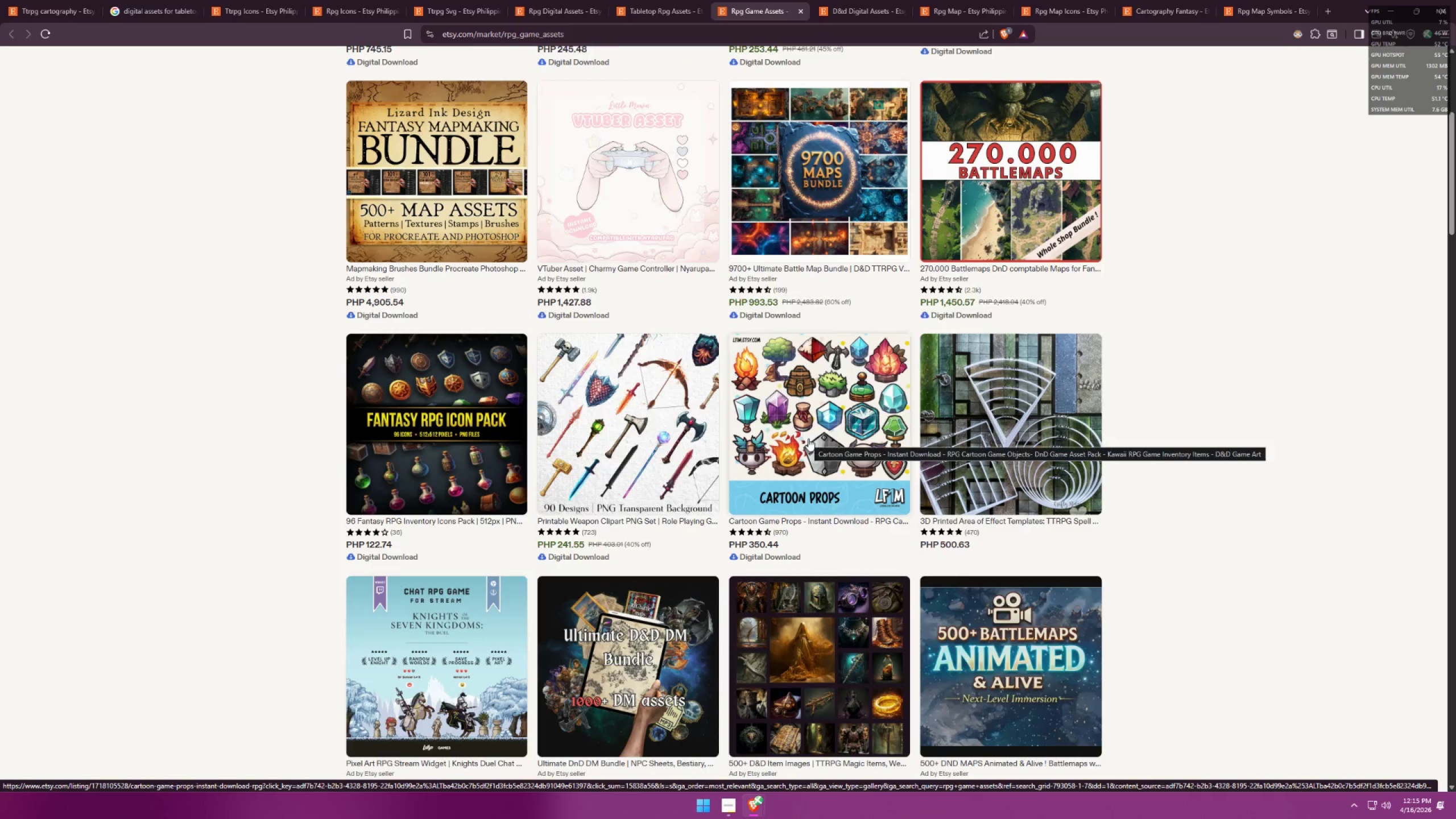 
left_click([637, 0])
 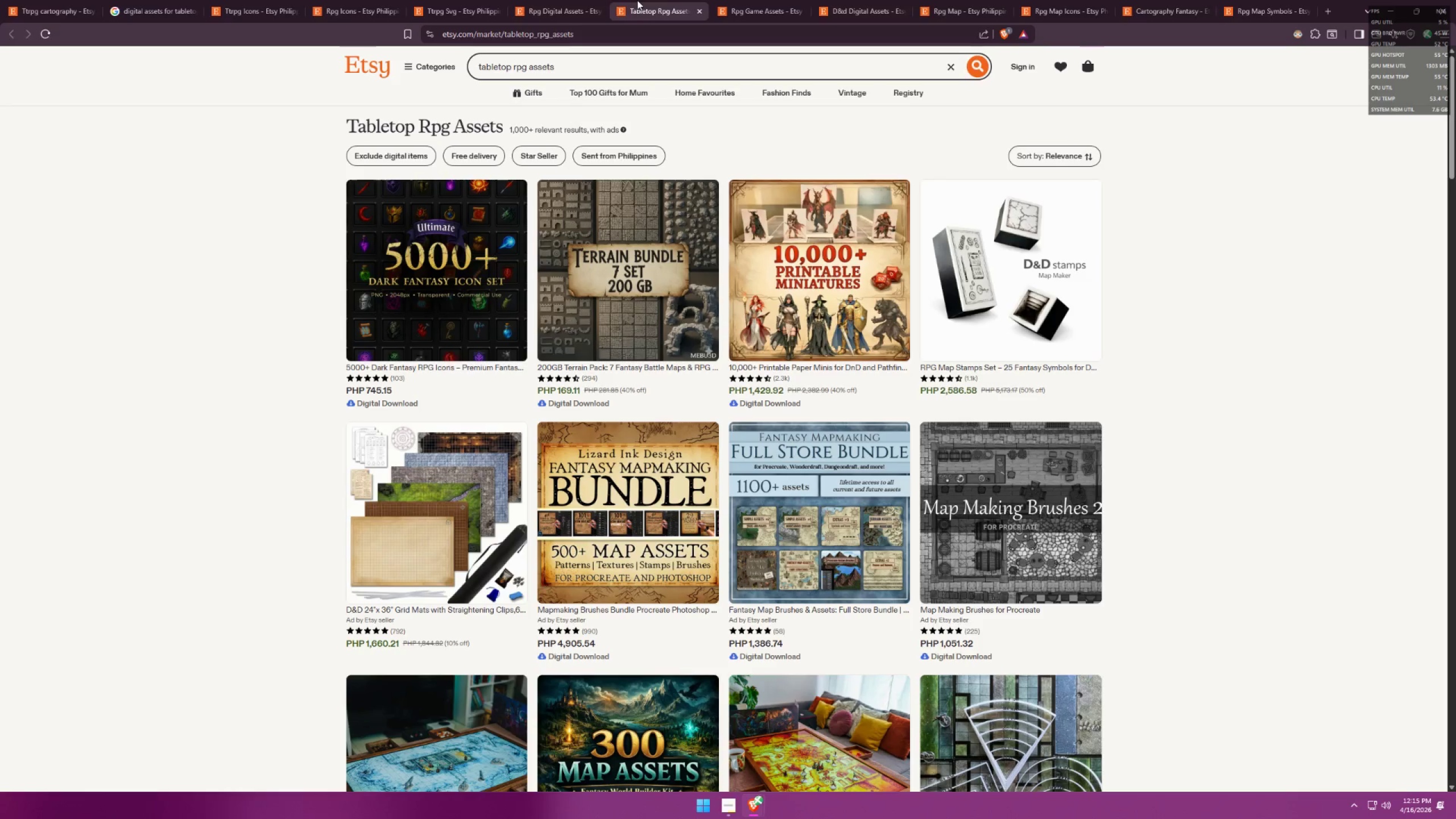 
key(Alt+AltLeft)
 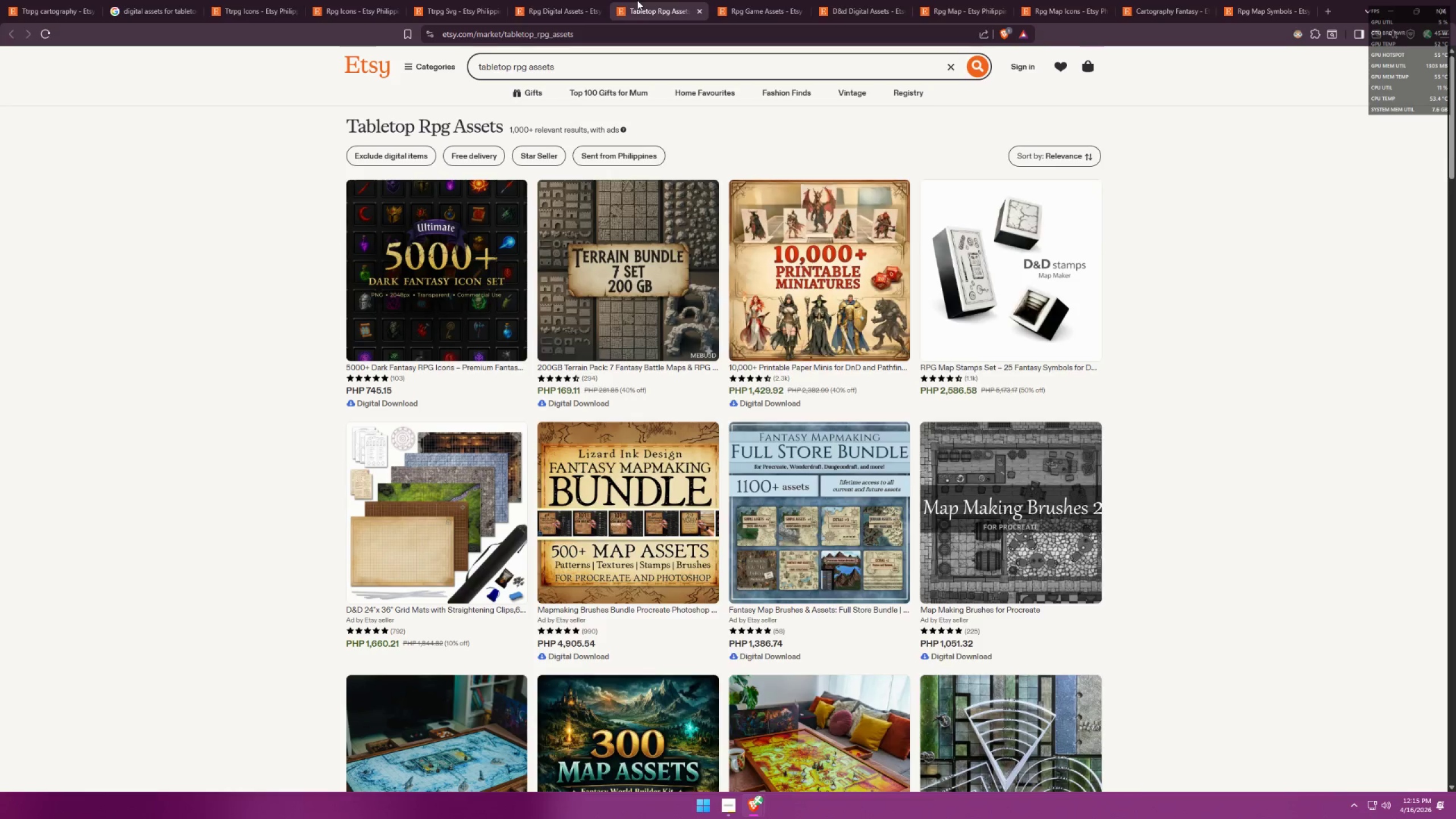 
key(Alt+Tab)
 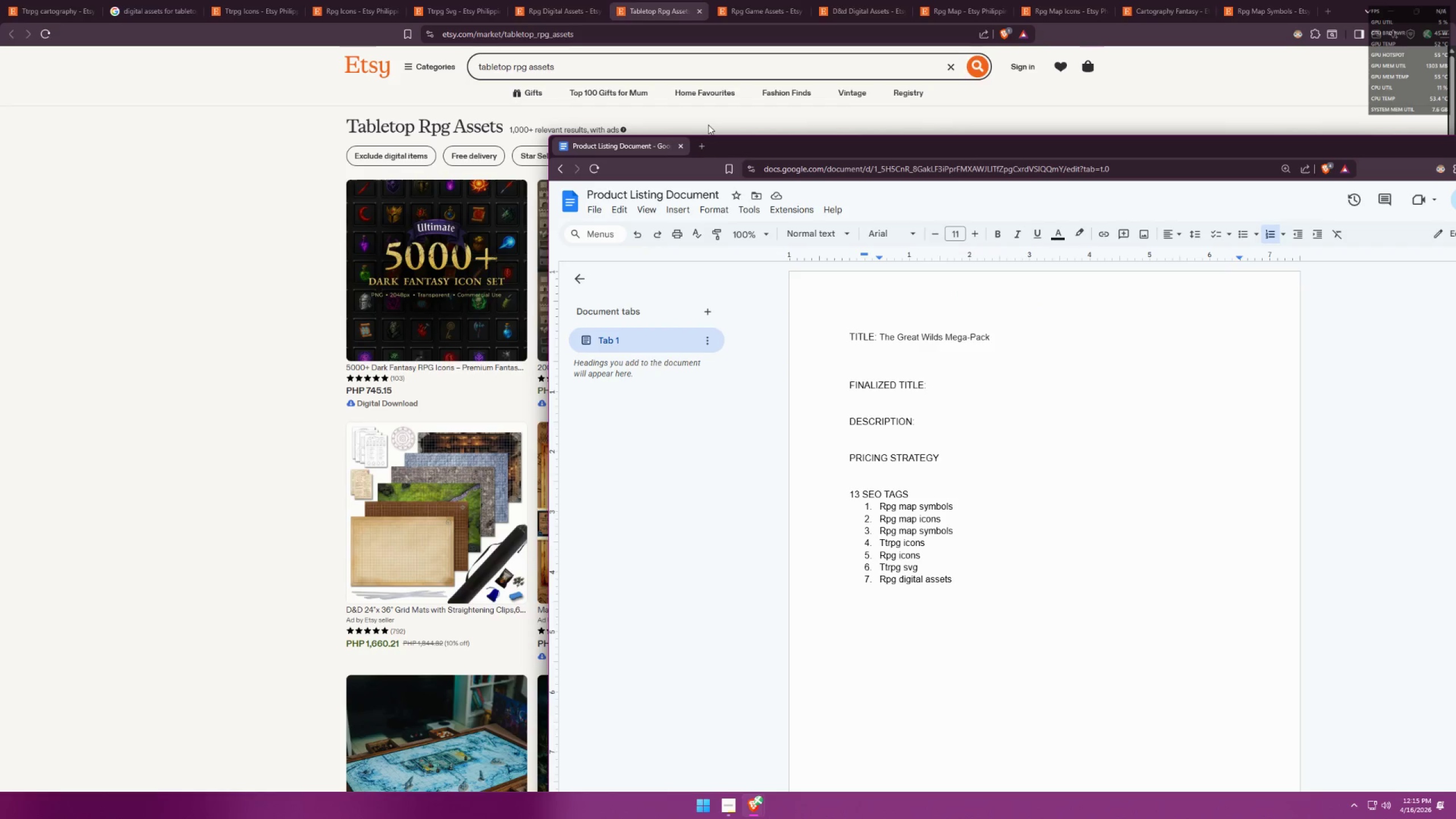 
key(Enter)
 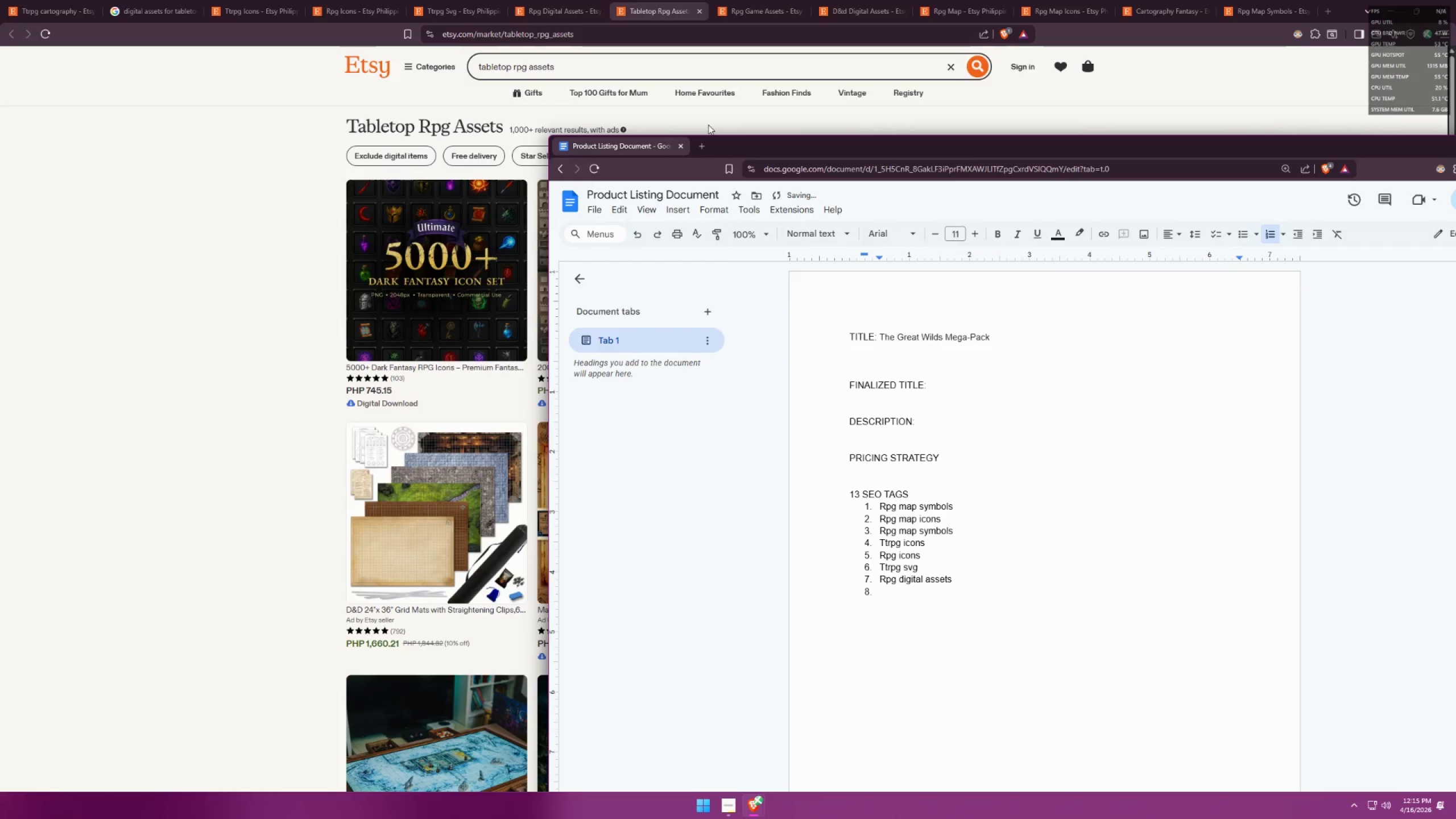 
type(tabletop rpg assets)
 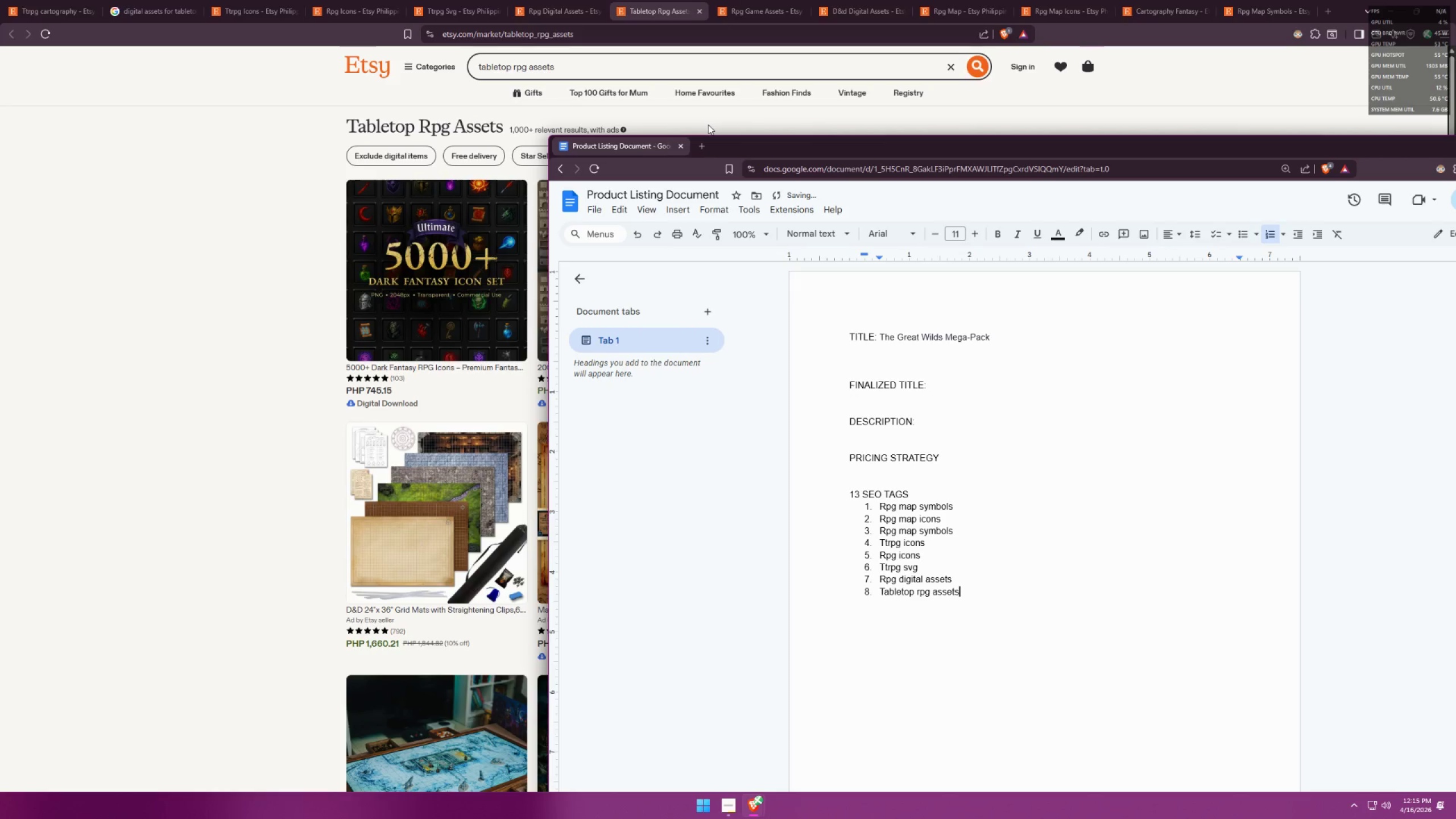 
key(Enter)
 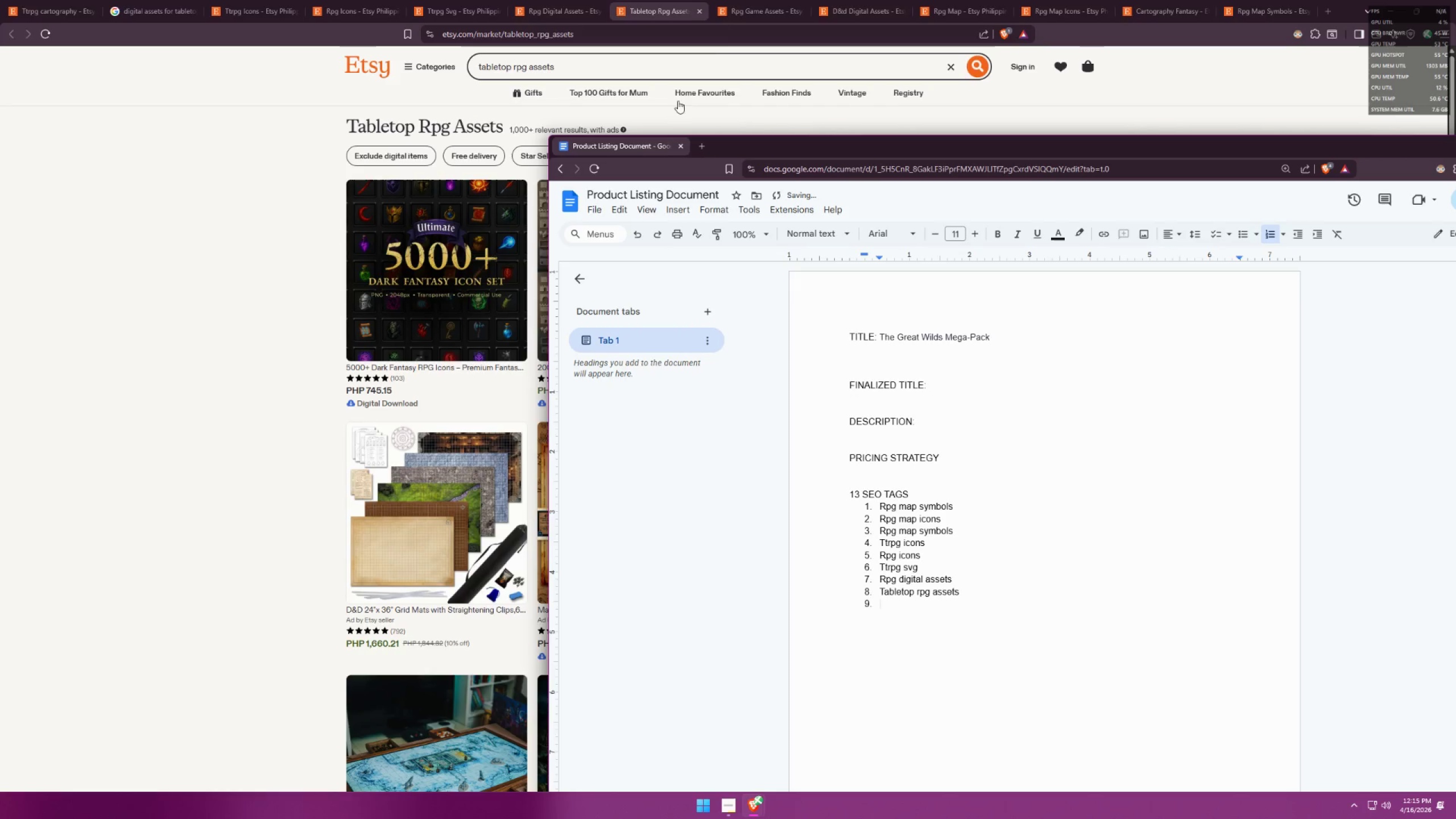 
left_click([776, 0])
 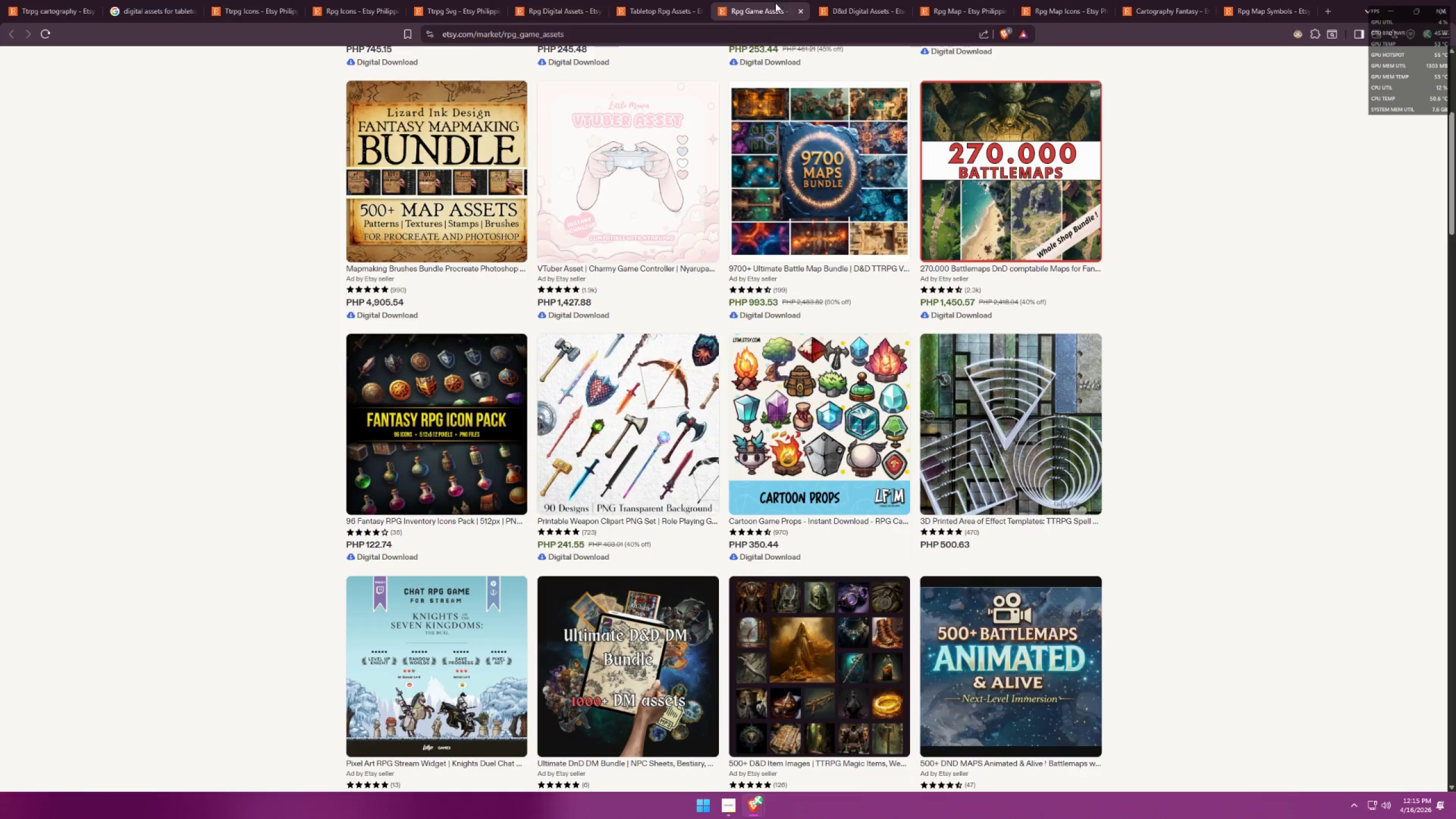 
scroll: coordinate [926, 474], scroll_direction: up, amount: 7.0
 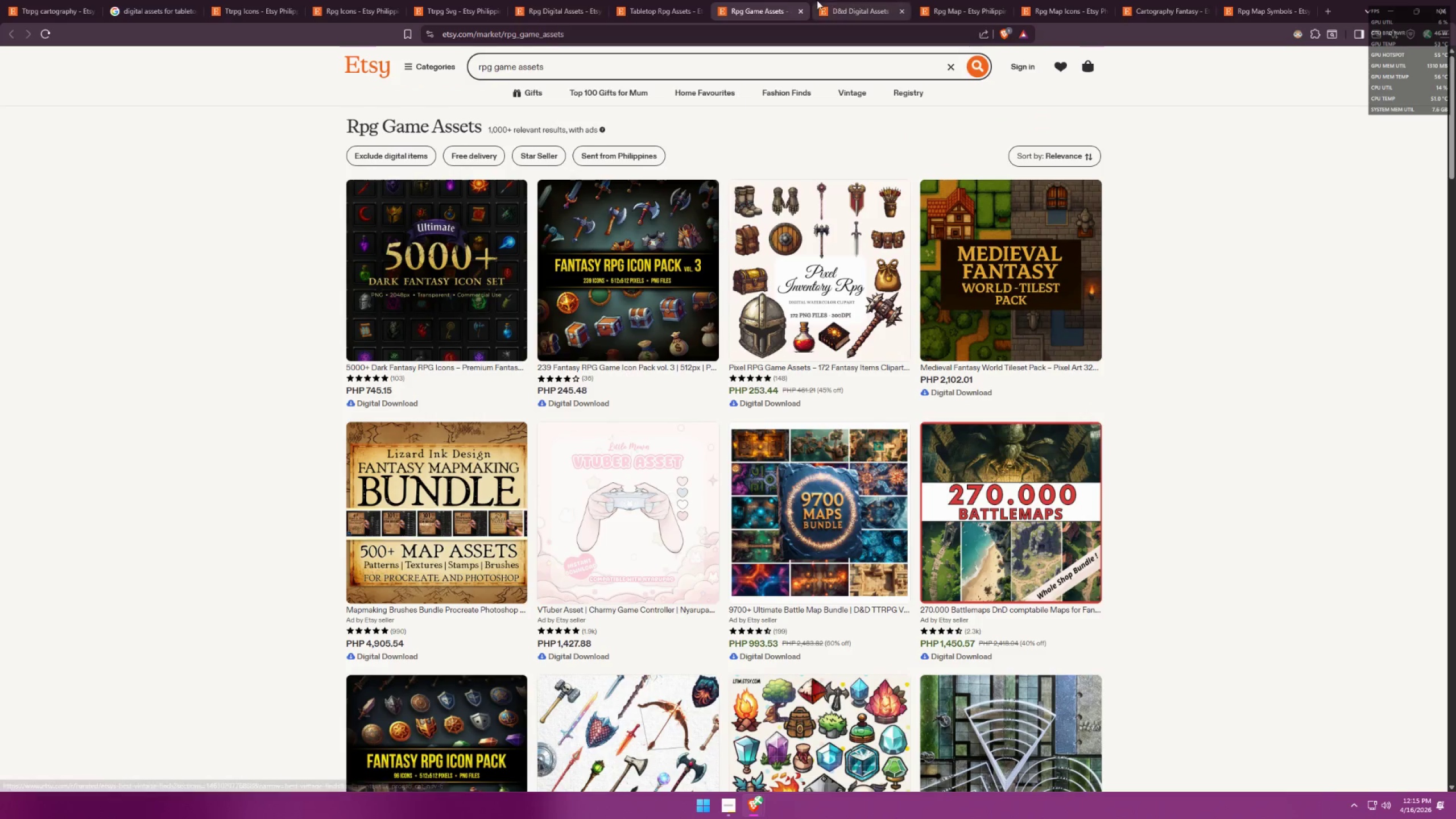 
left_click([814, 0])
 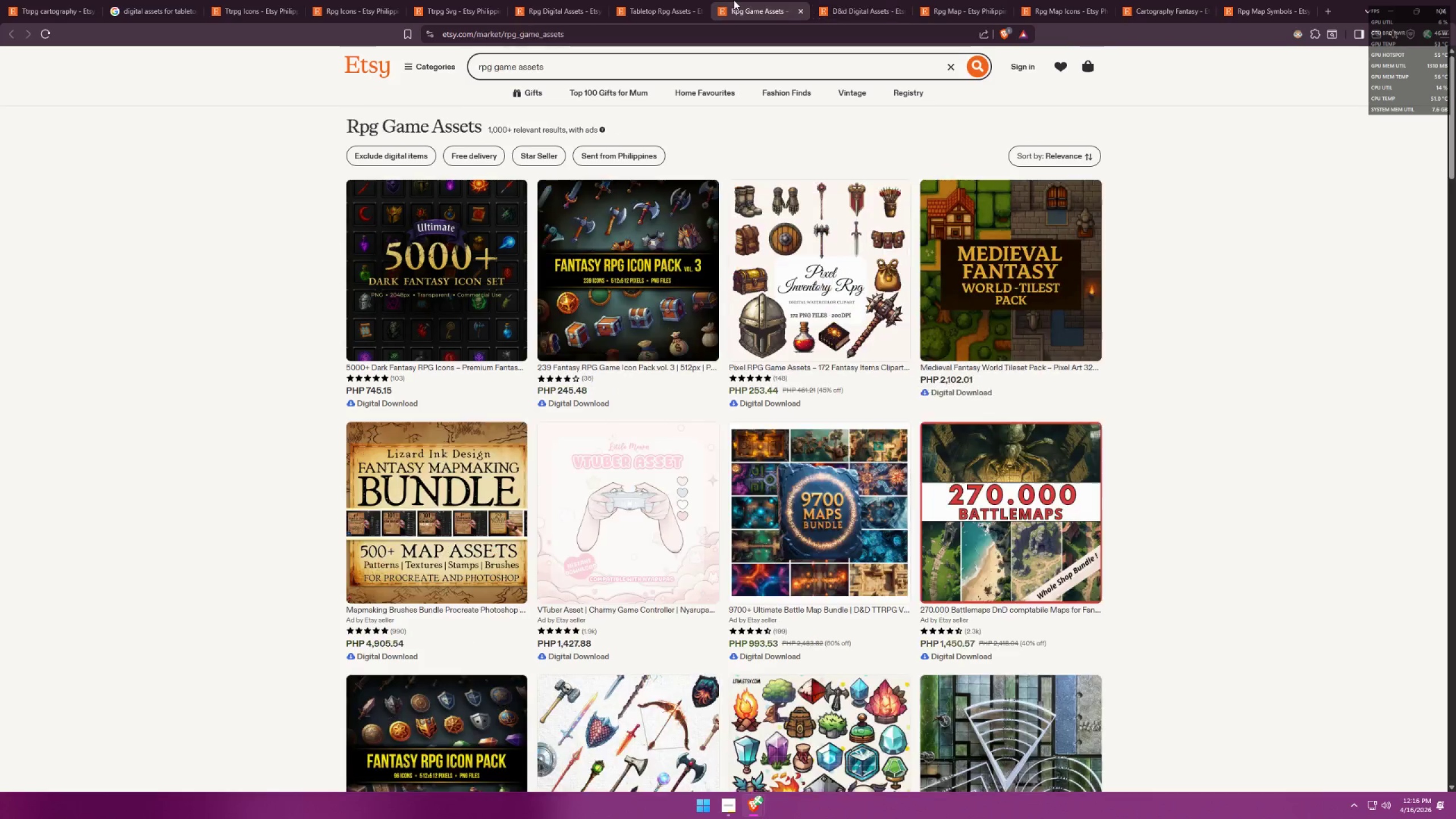 
double_click([810, 0])
 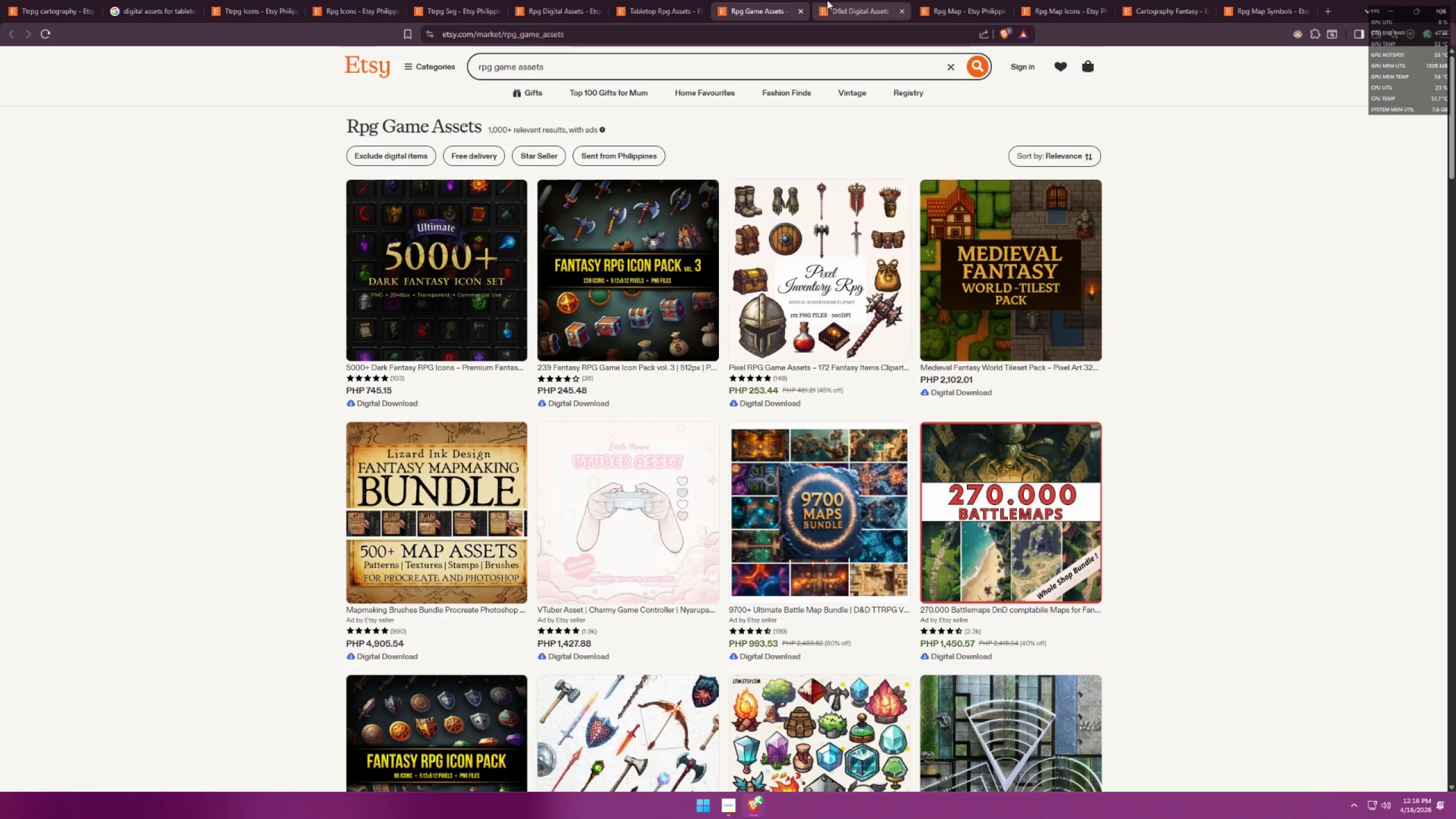 
left_click([834, 0])
 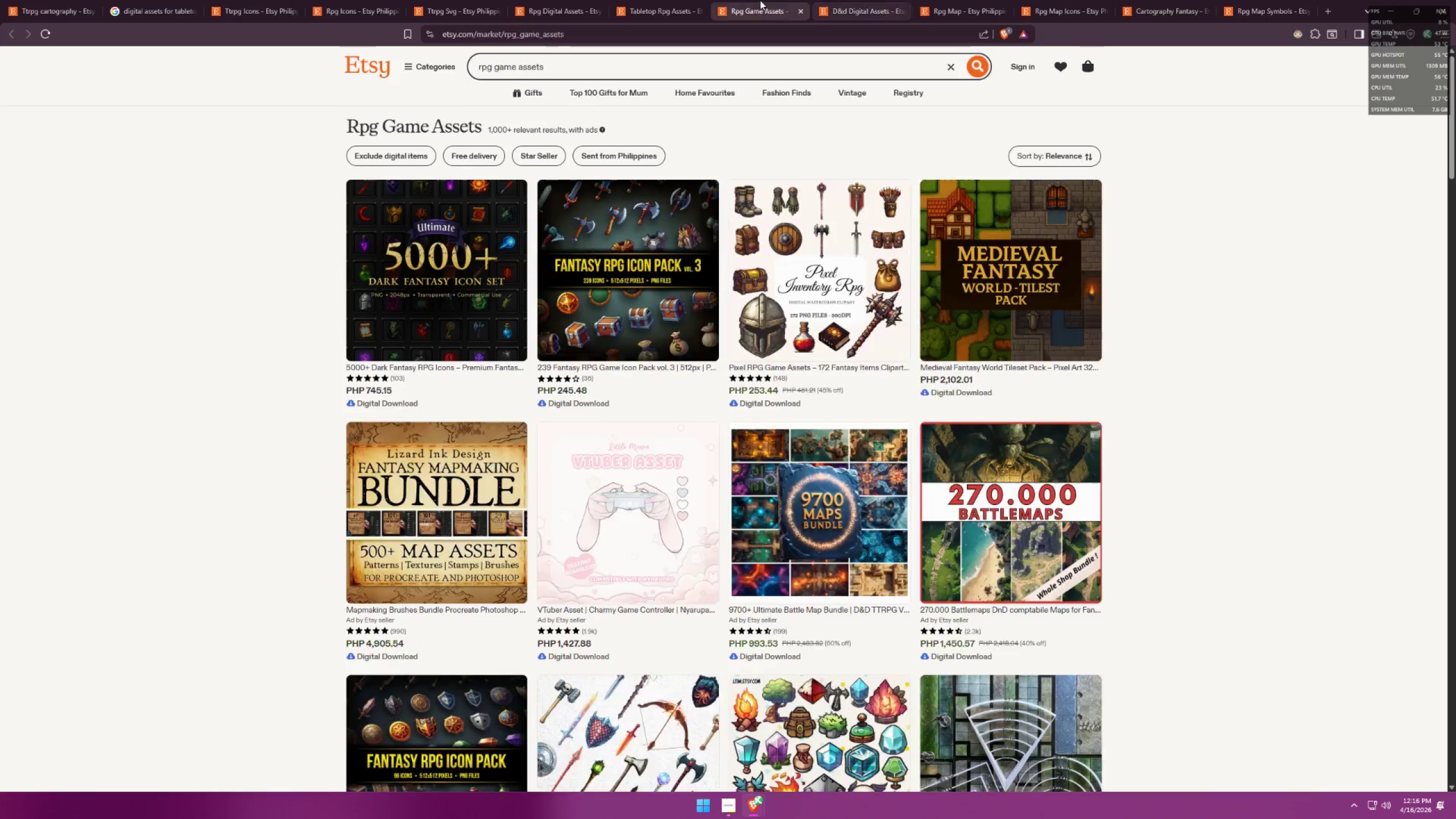 
double_click([837, 0])
 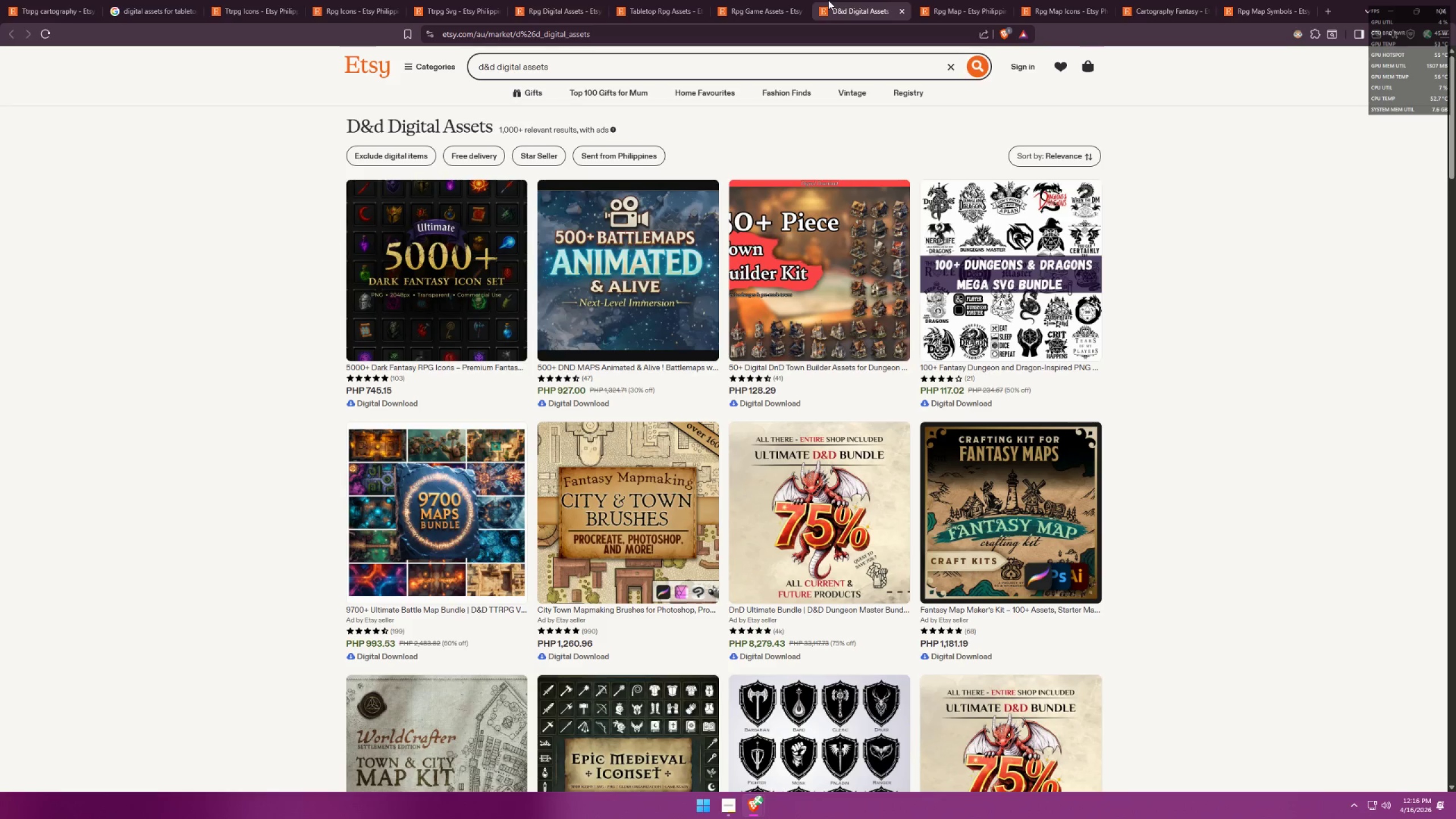 
wait(5.18)
 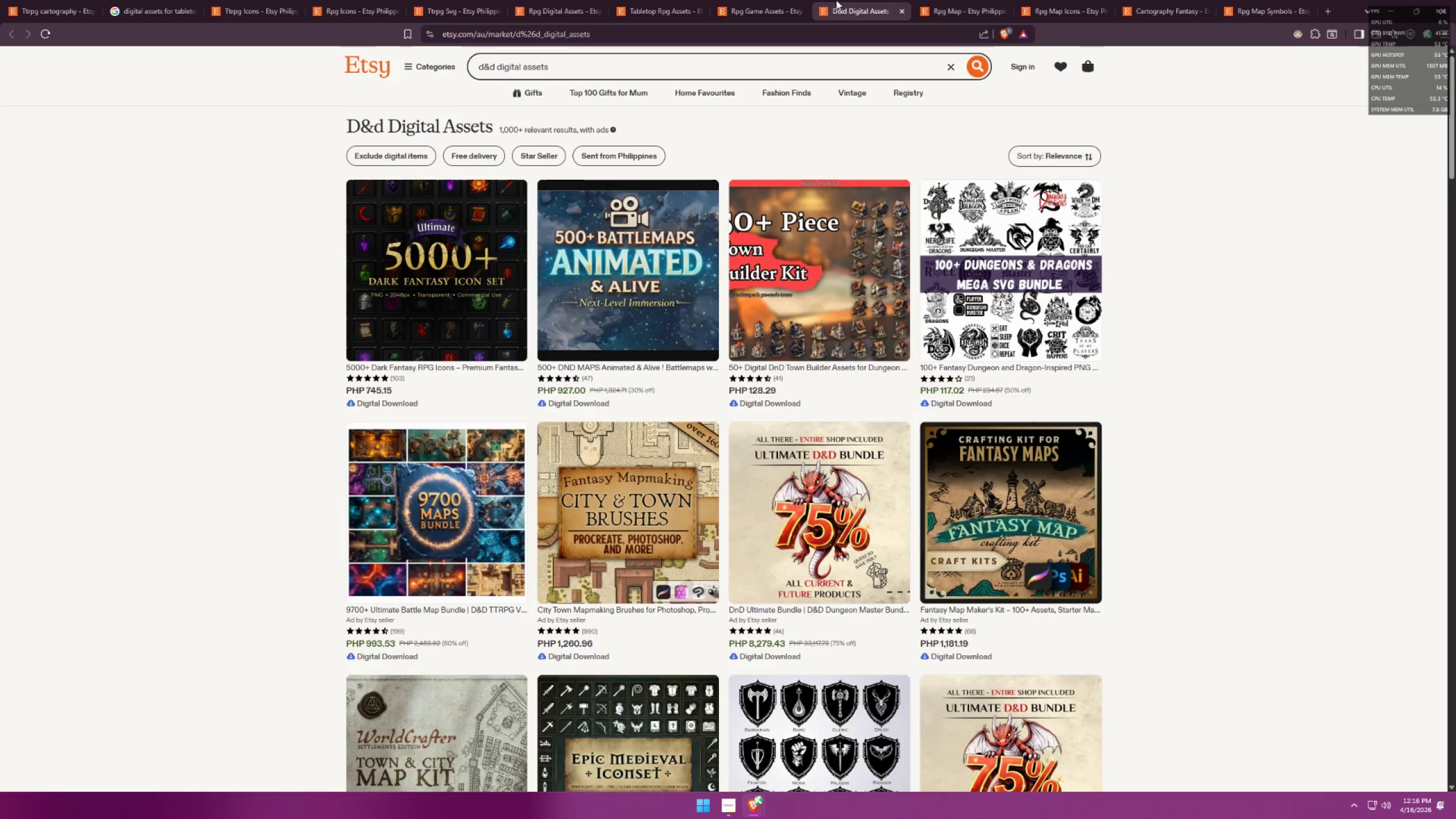 
mouse_move([760, 282])
 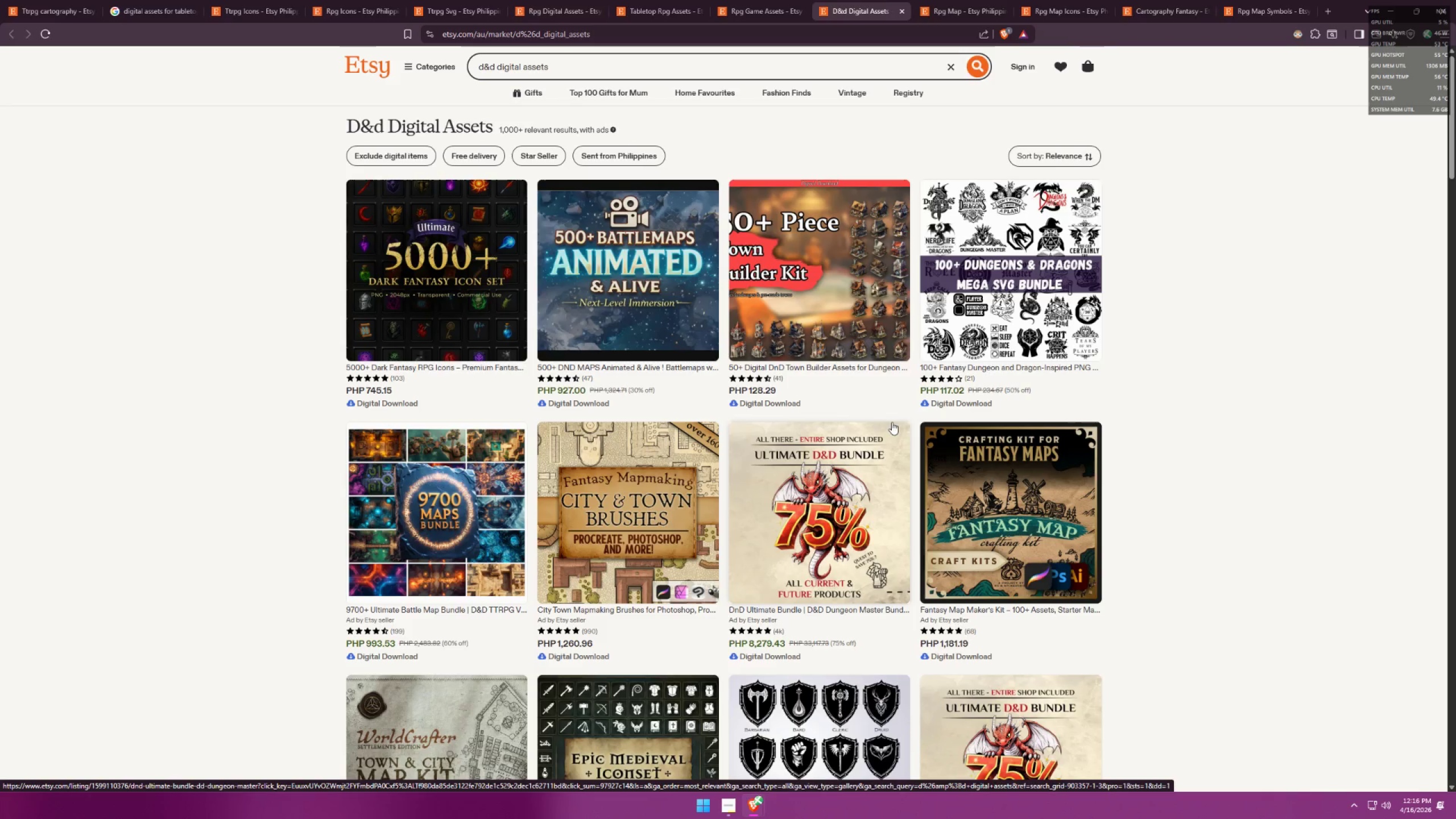 
scroll: coordinate [959, 414], scroll_direction: down, amount: 6.0
 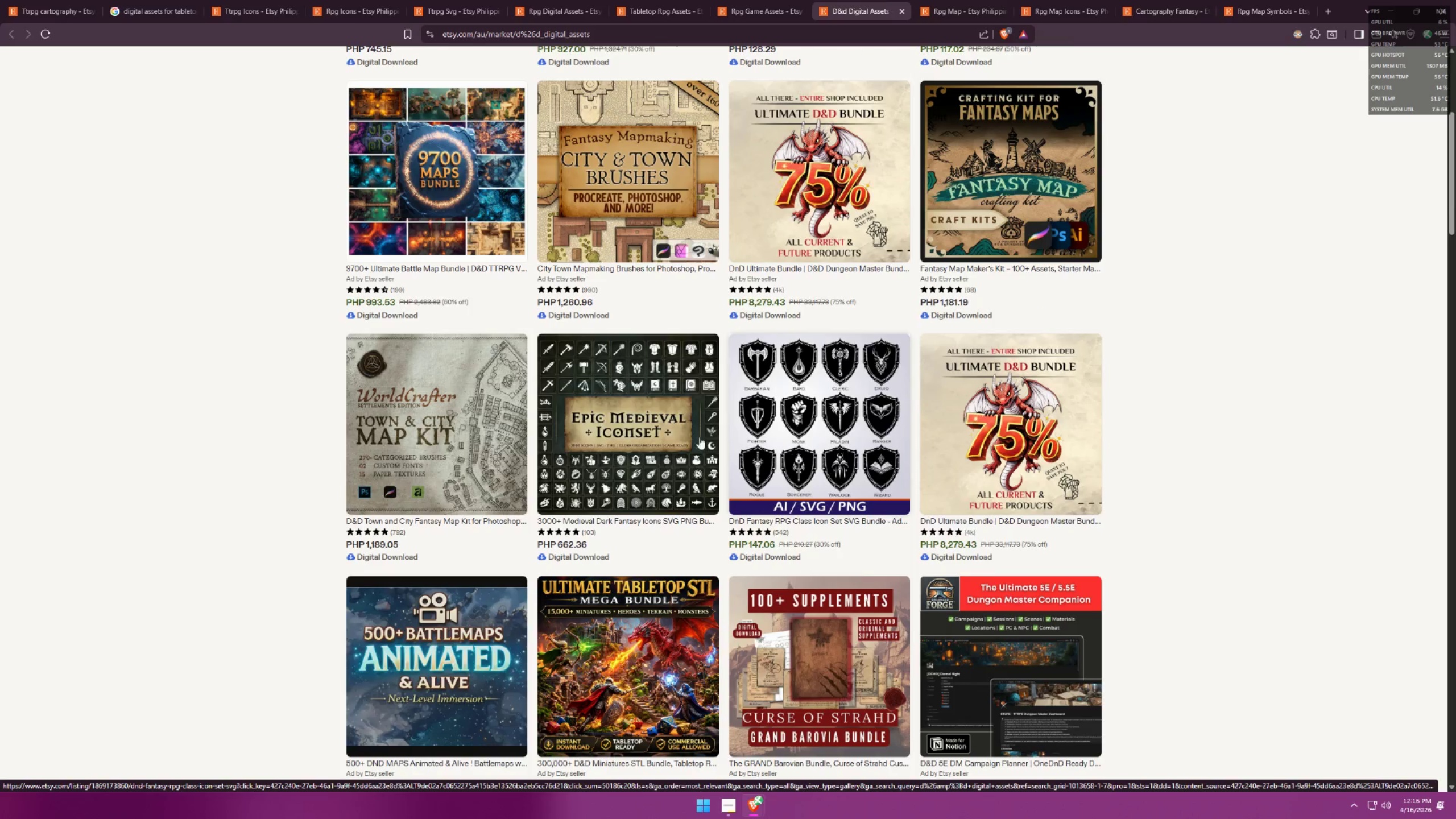 
scroll: coordinate [688, 523], scroll_direction: up, amount: 5.0
 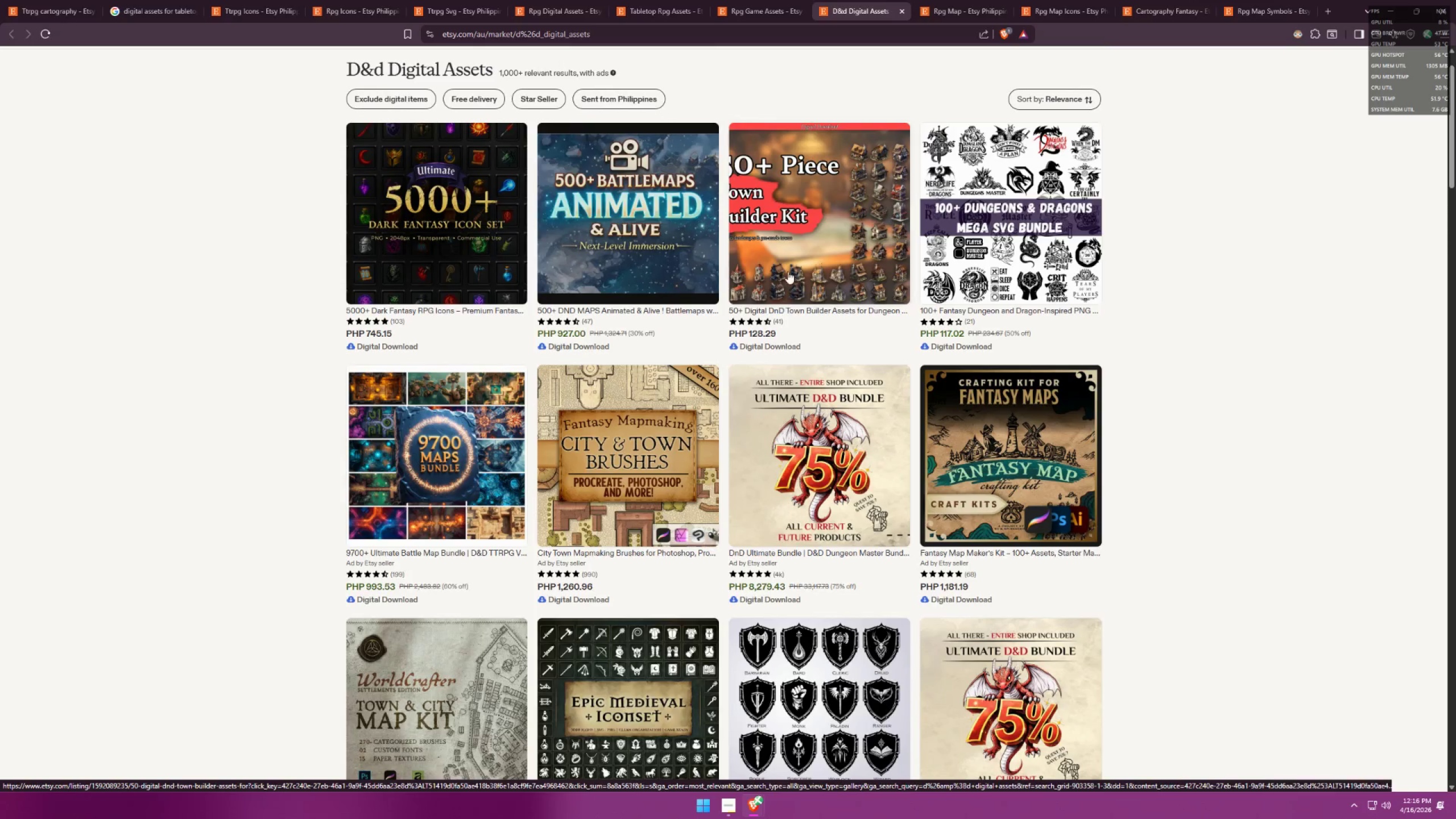 
left_click([792, 257])
 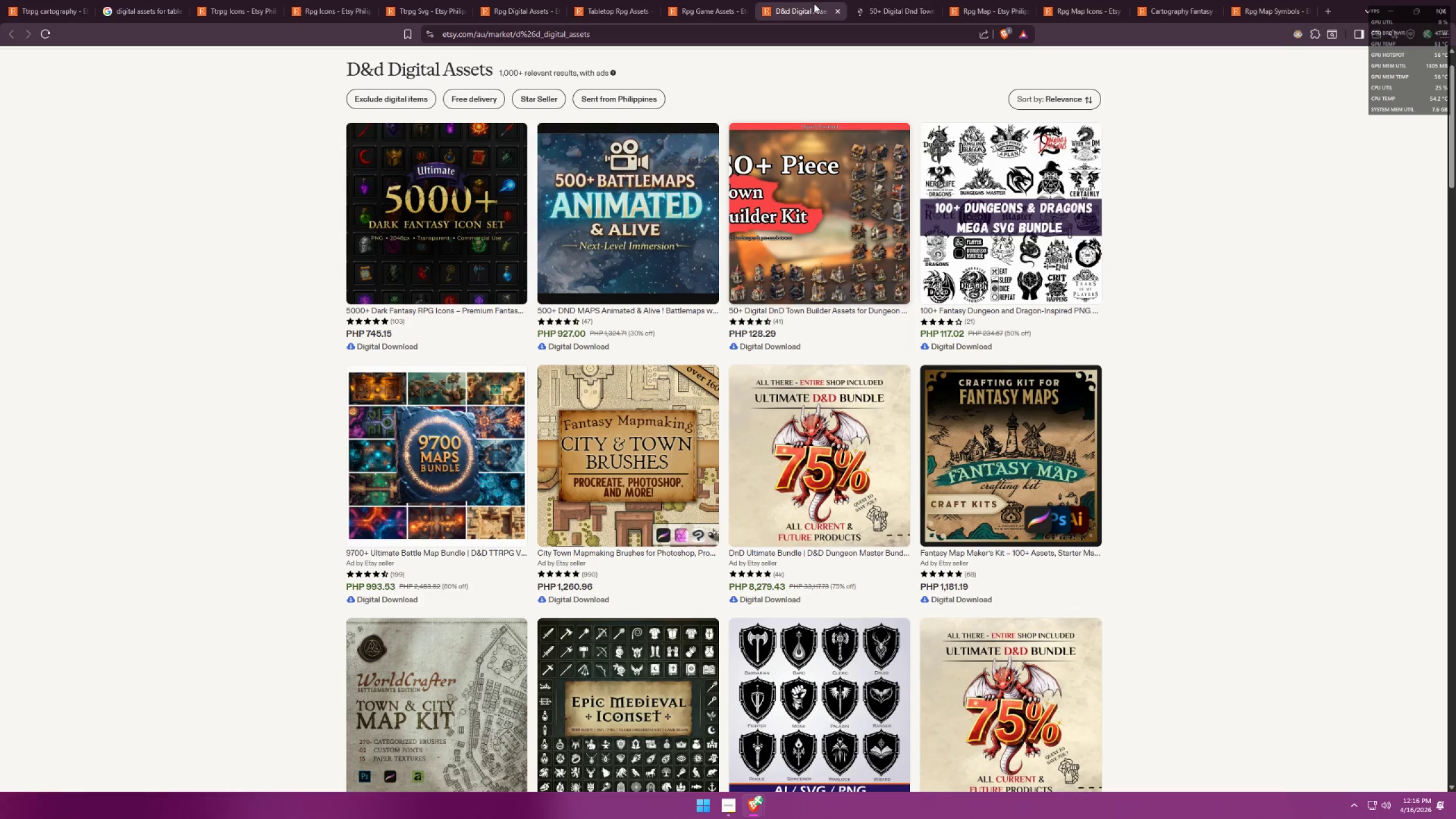 
key(Alt+AltLeft)
 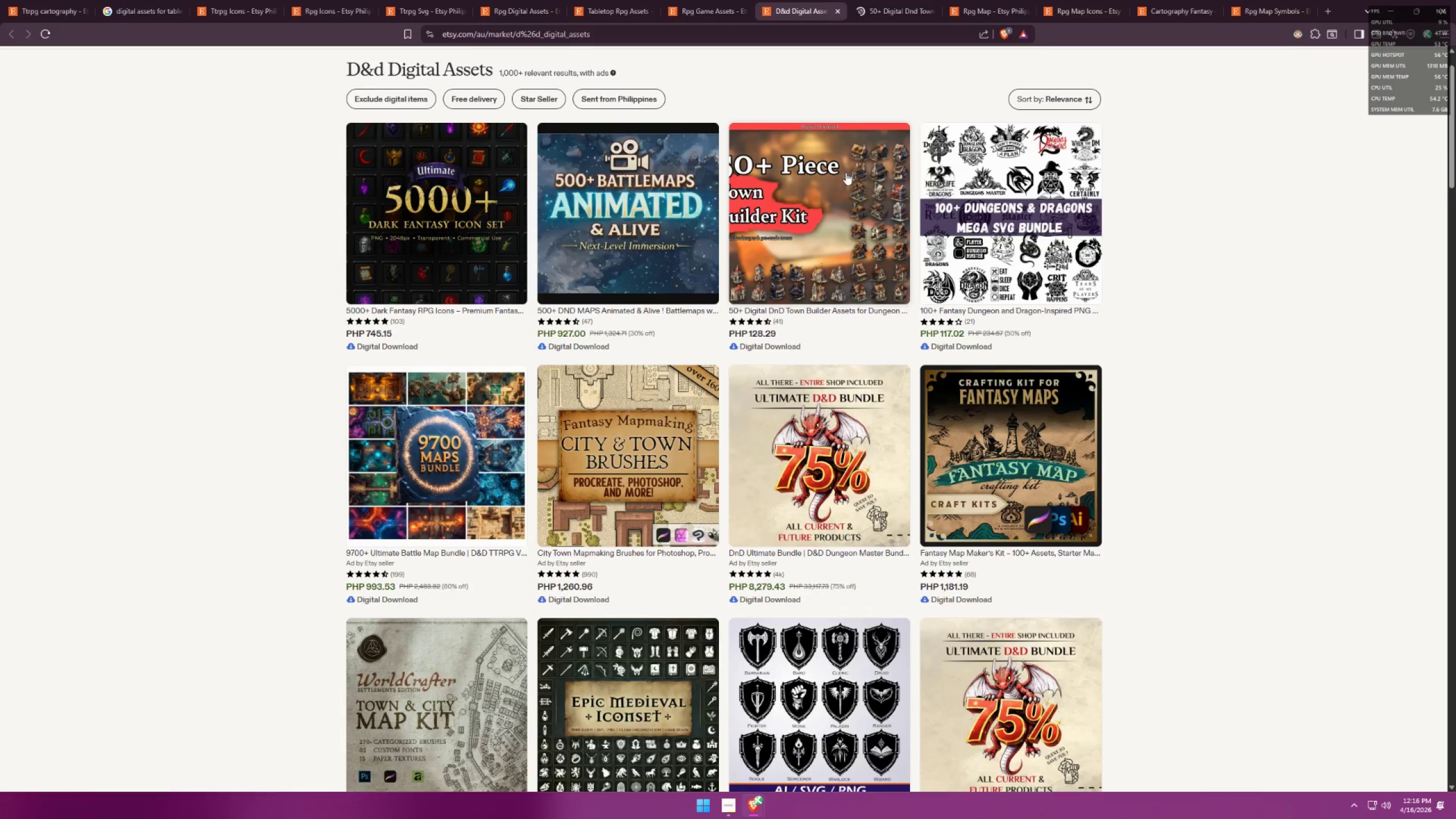 
key(Tab)
type(d&d digital assets)
 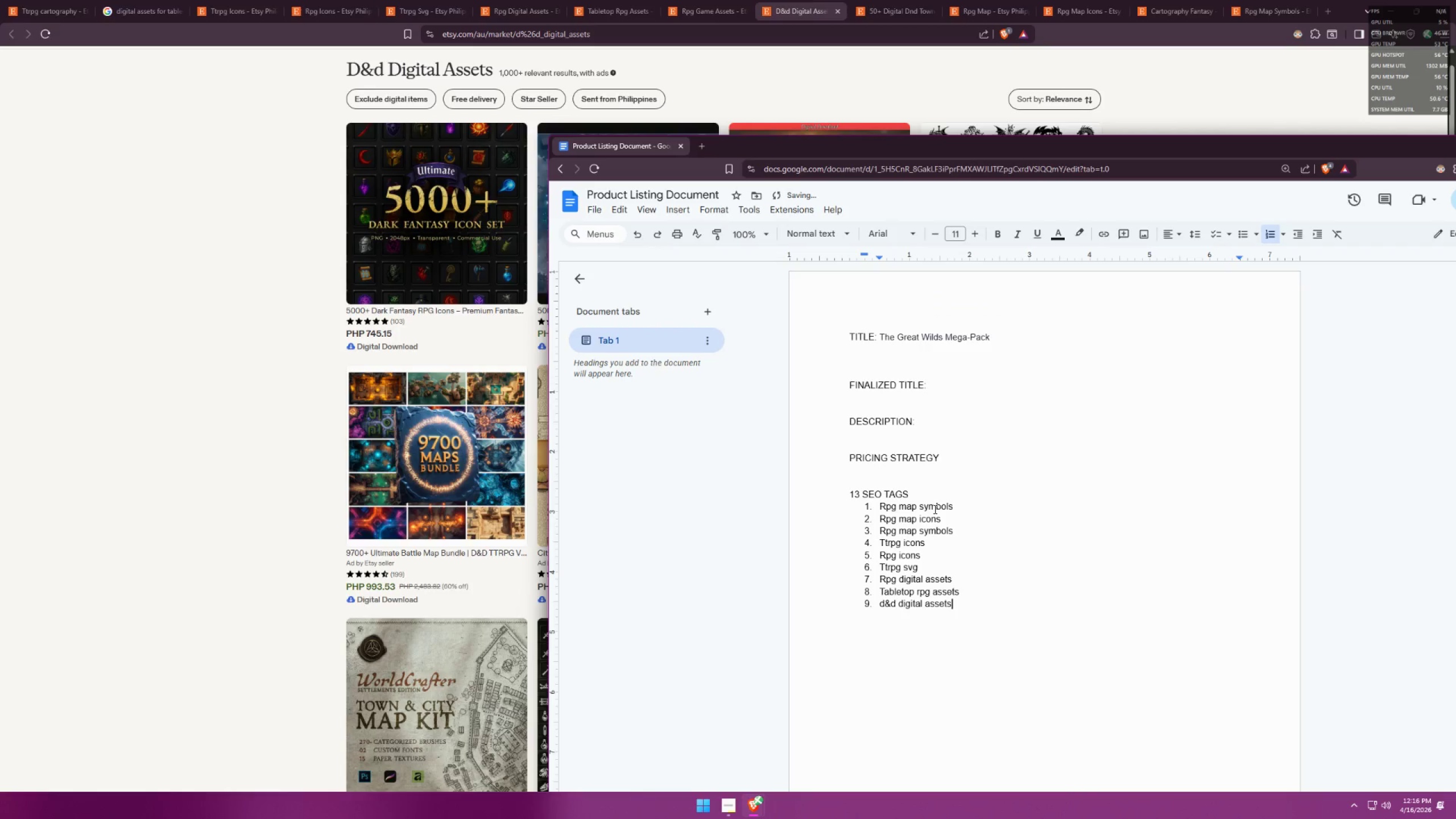 
key(Enter)
 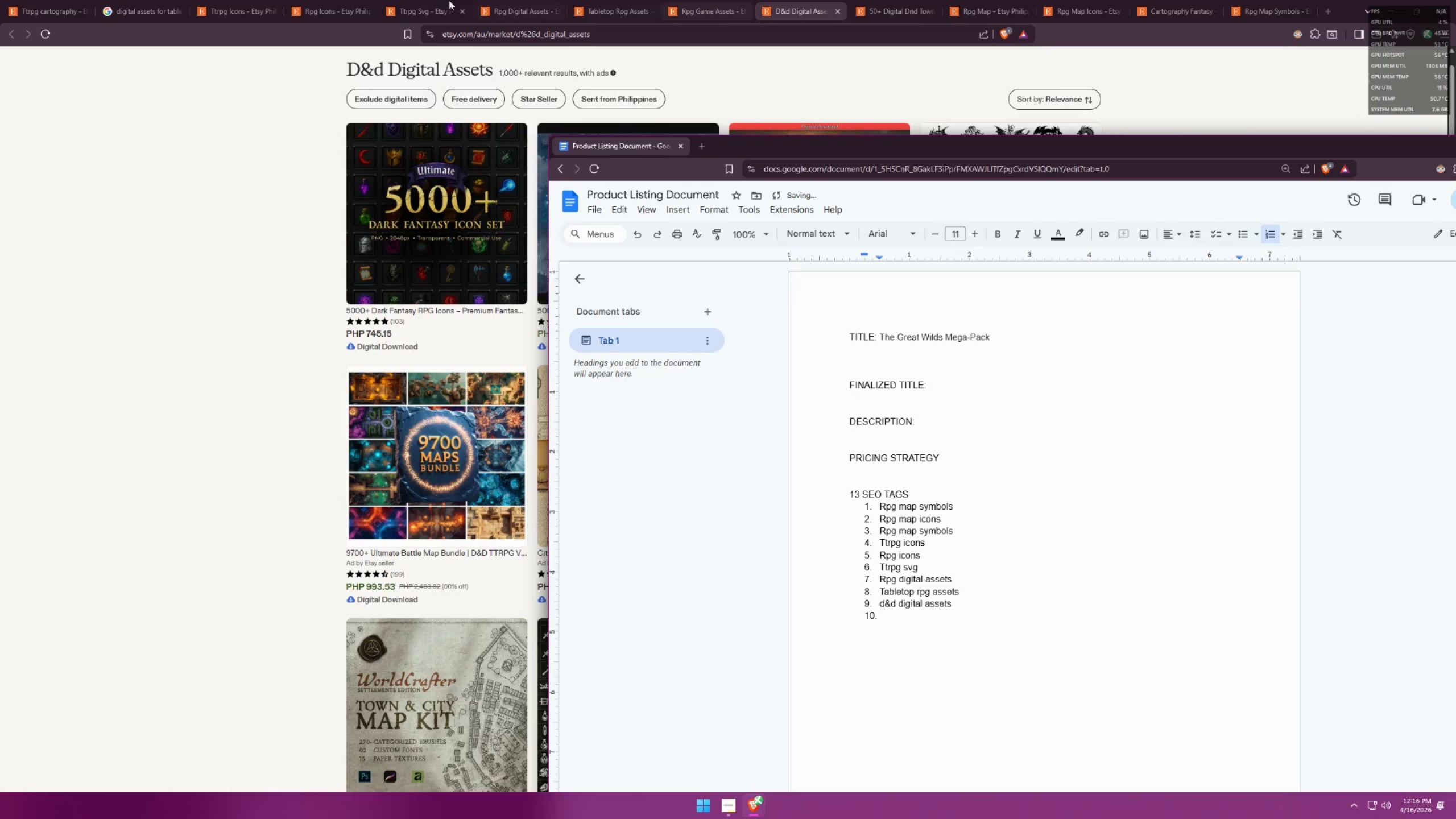 
left_click([137, 0])
 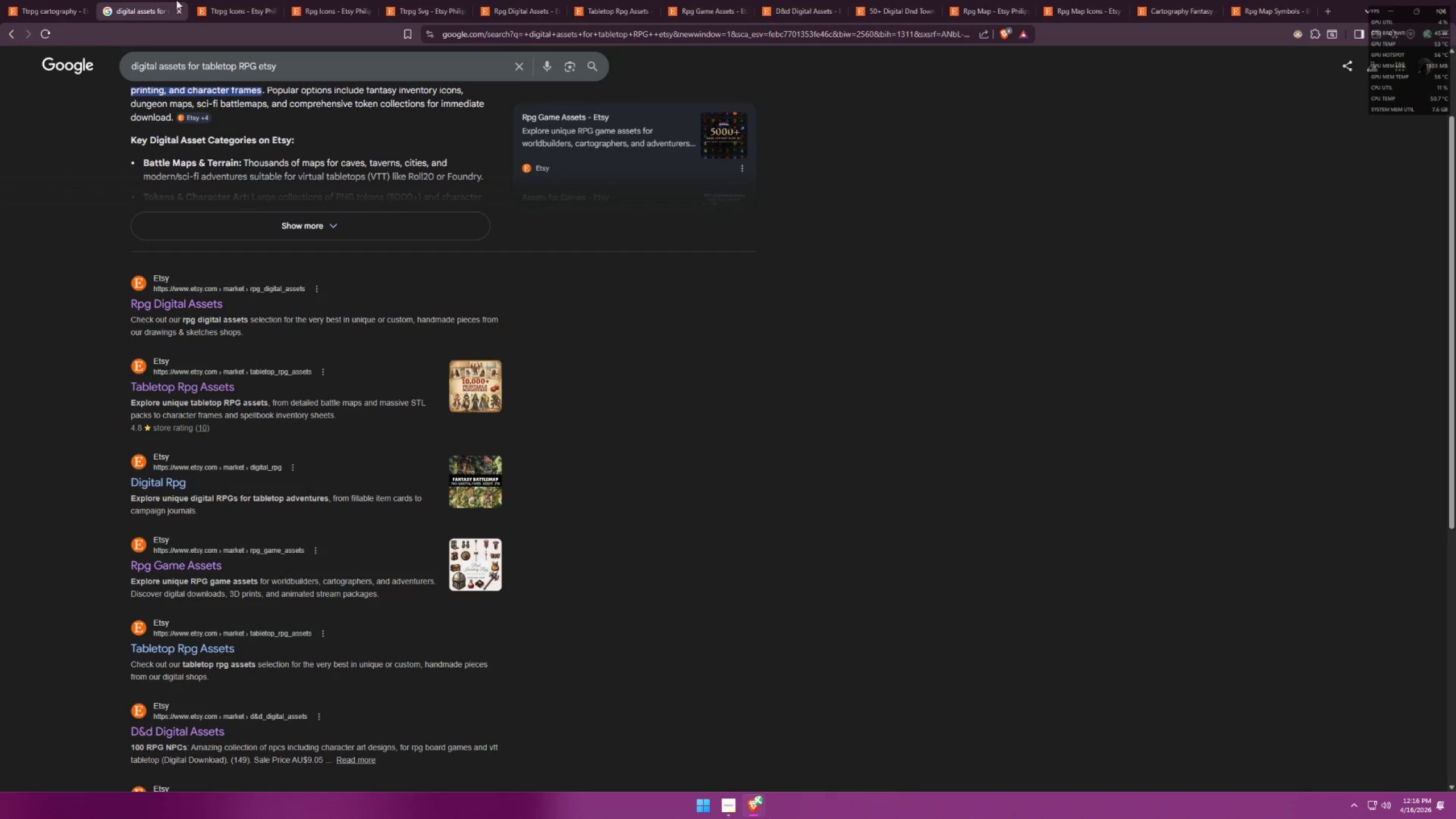 
left_click([222, 0])